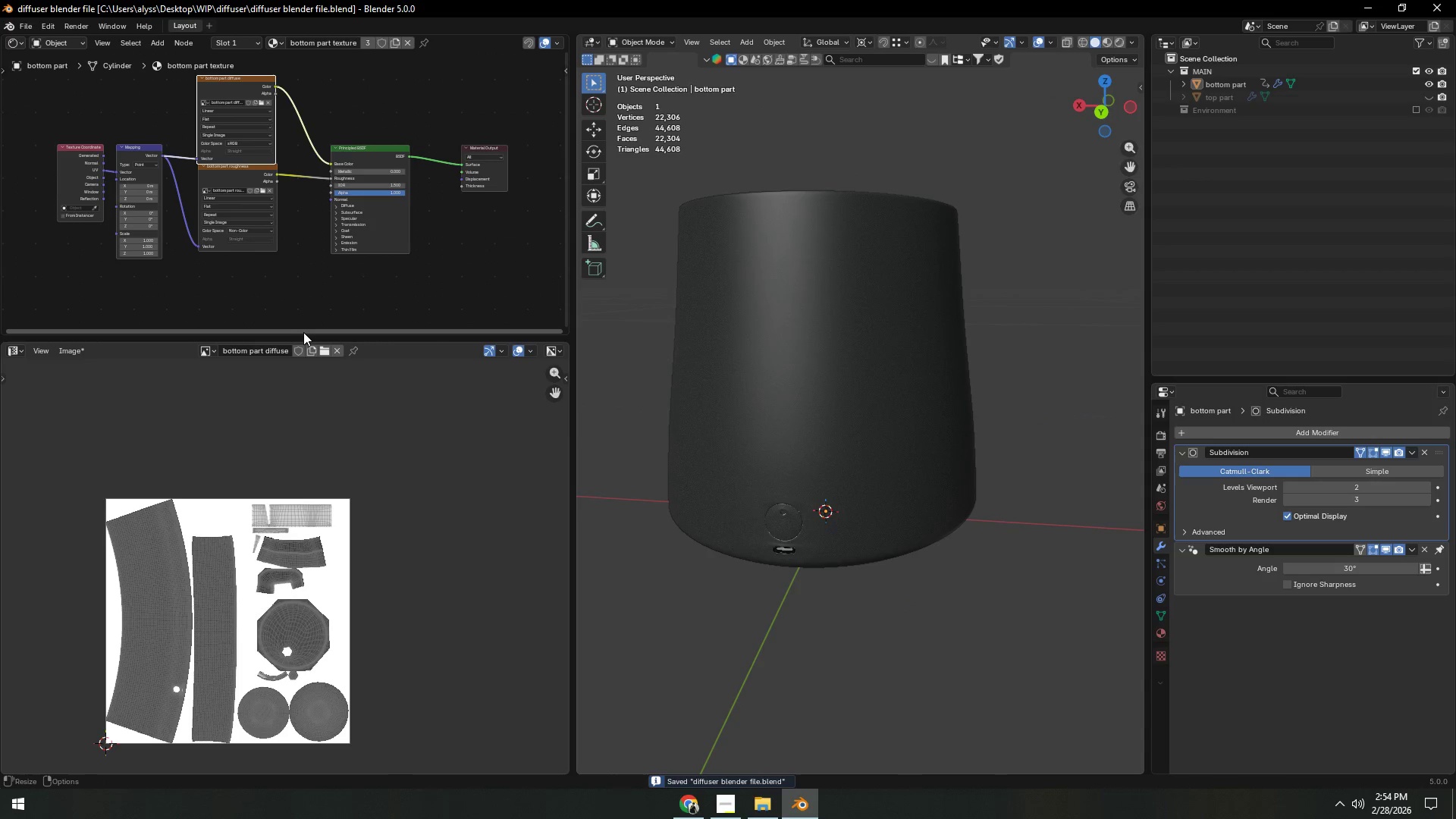 
left_click_drag(start_coordinate=[304, 339], to_coordinate=[310, 564])
 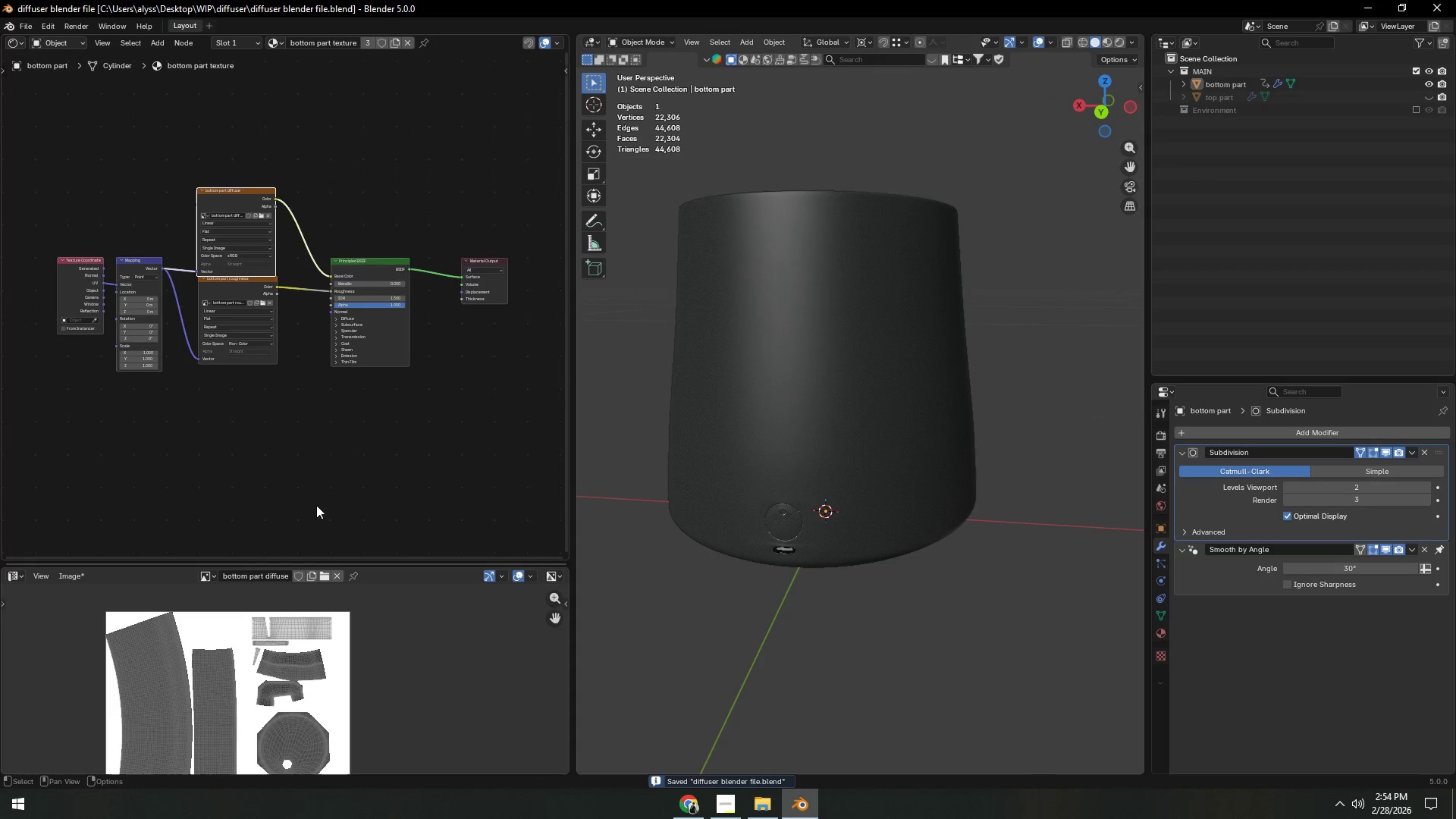 
scroll: coordinate [318, 445], scroll_direction: up, amount: 3.0
 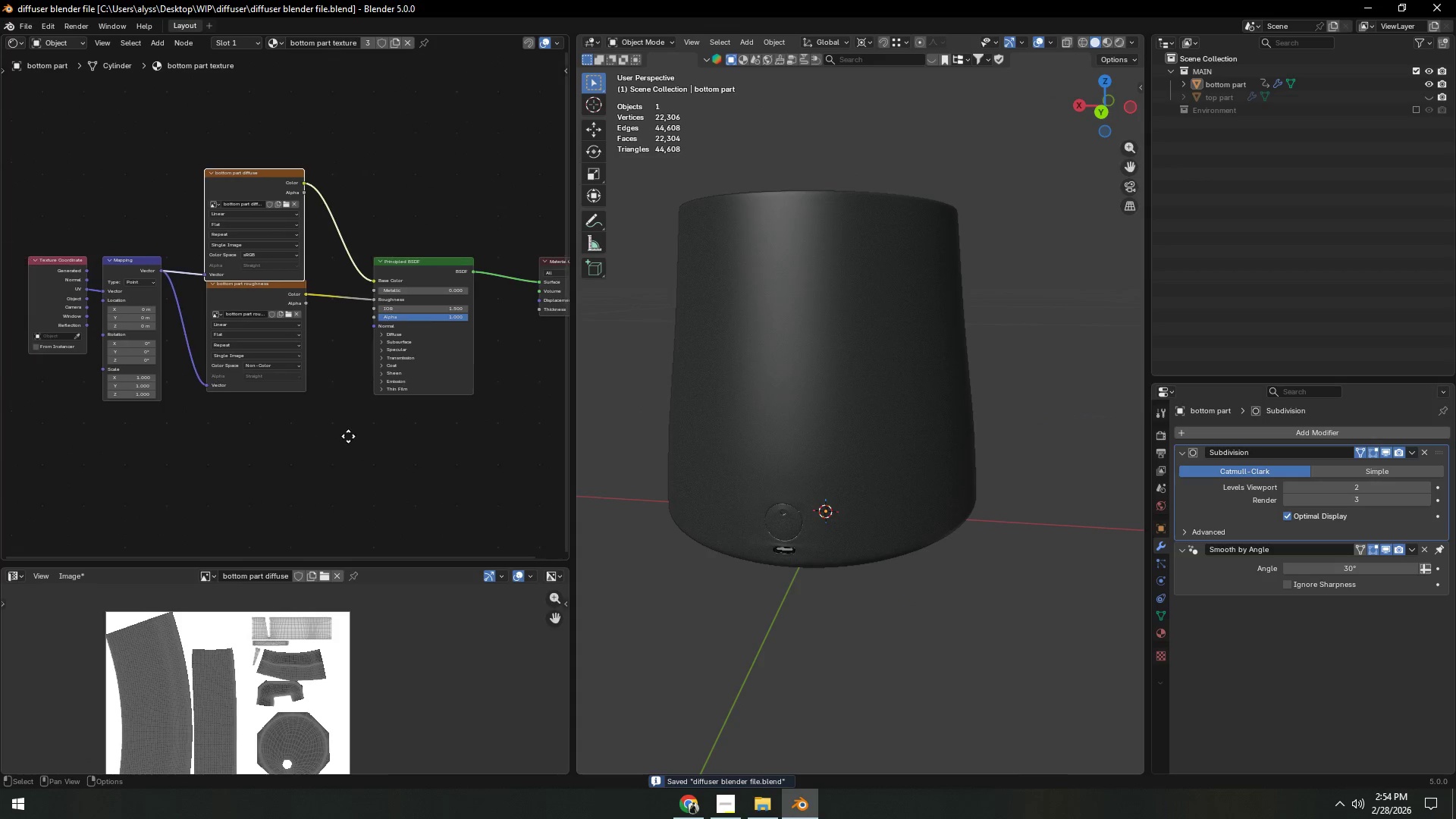 
left_click([306, 314])
 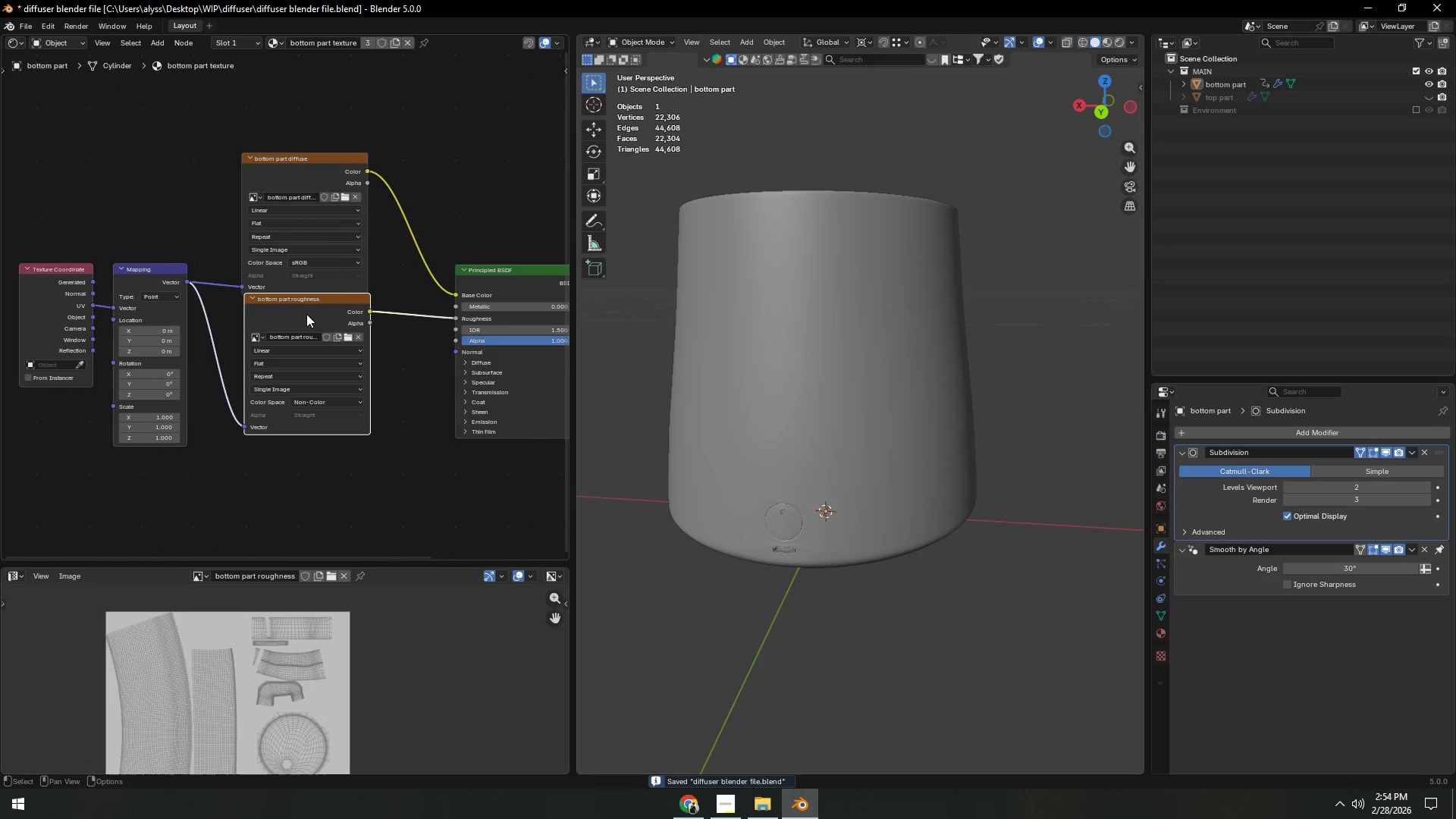 
scroll: coordinate [387, 449], scroll_direction: up, amount: 3.0
 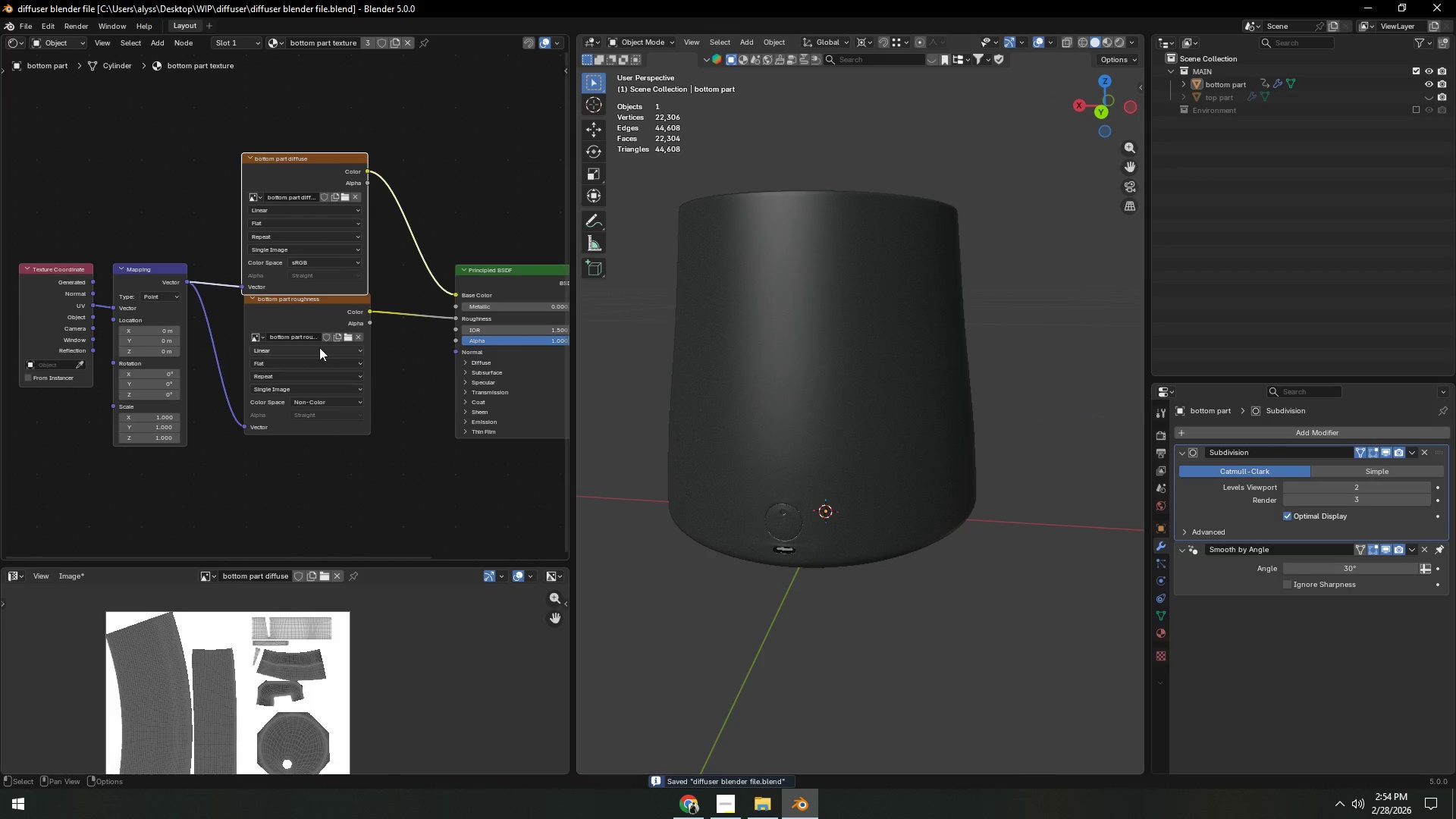 
left_click_drag(start_coordinate=[306, 314], to_coordinate=[308, 488])
 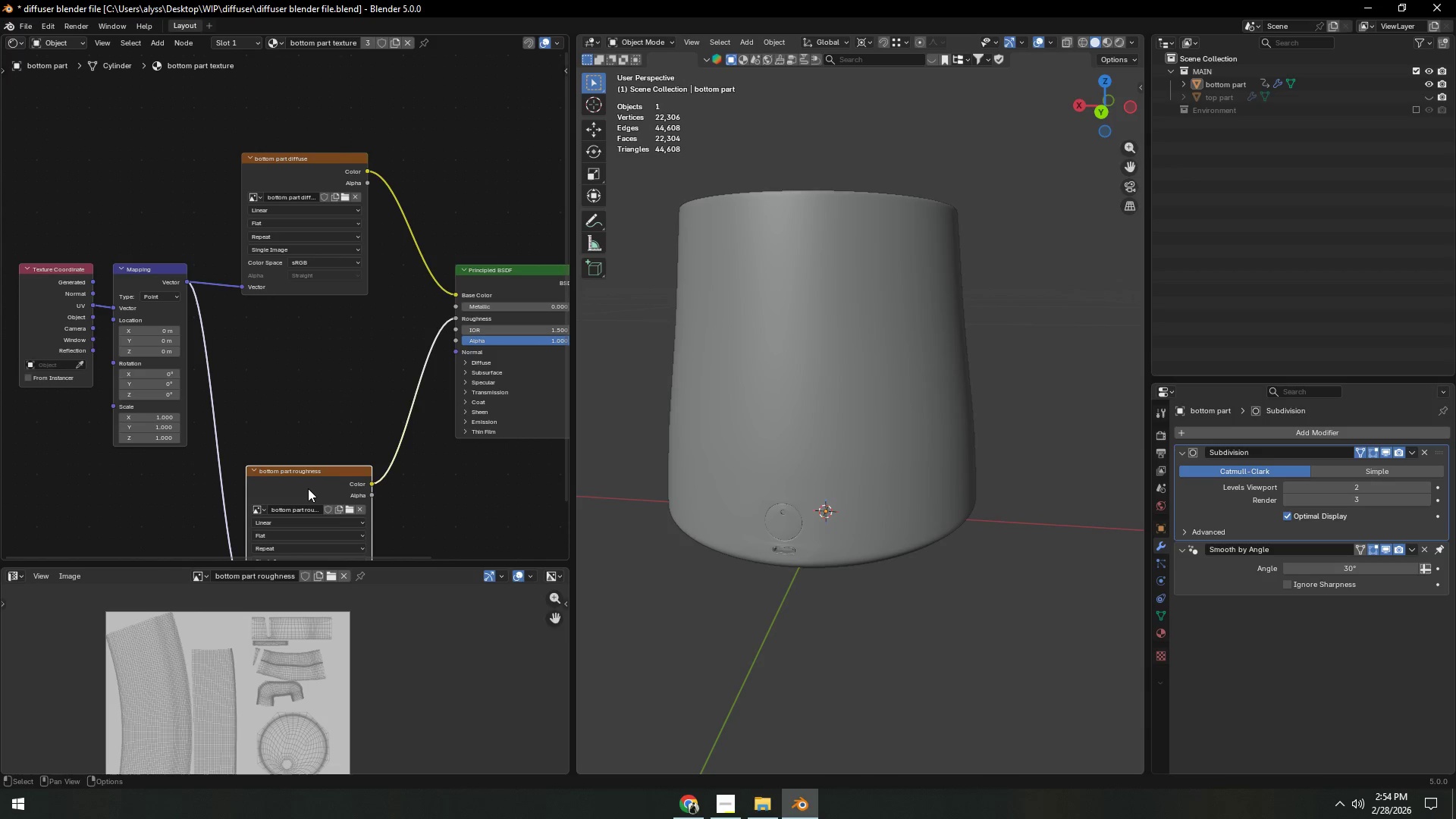 
key(Shift+ShiftLeft)
 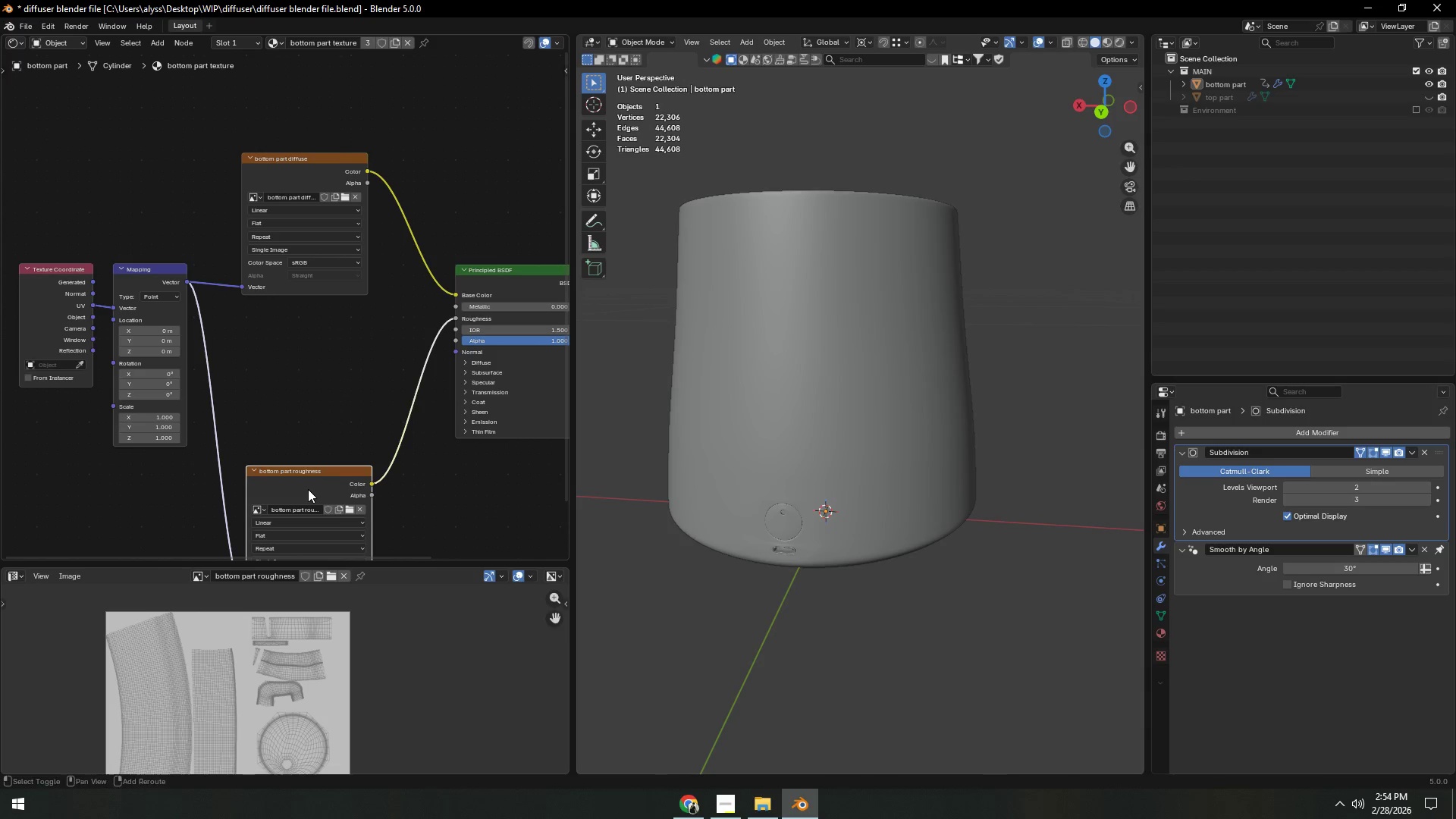 
key(Shift+D)
 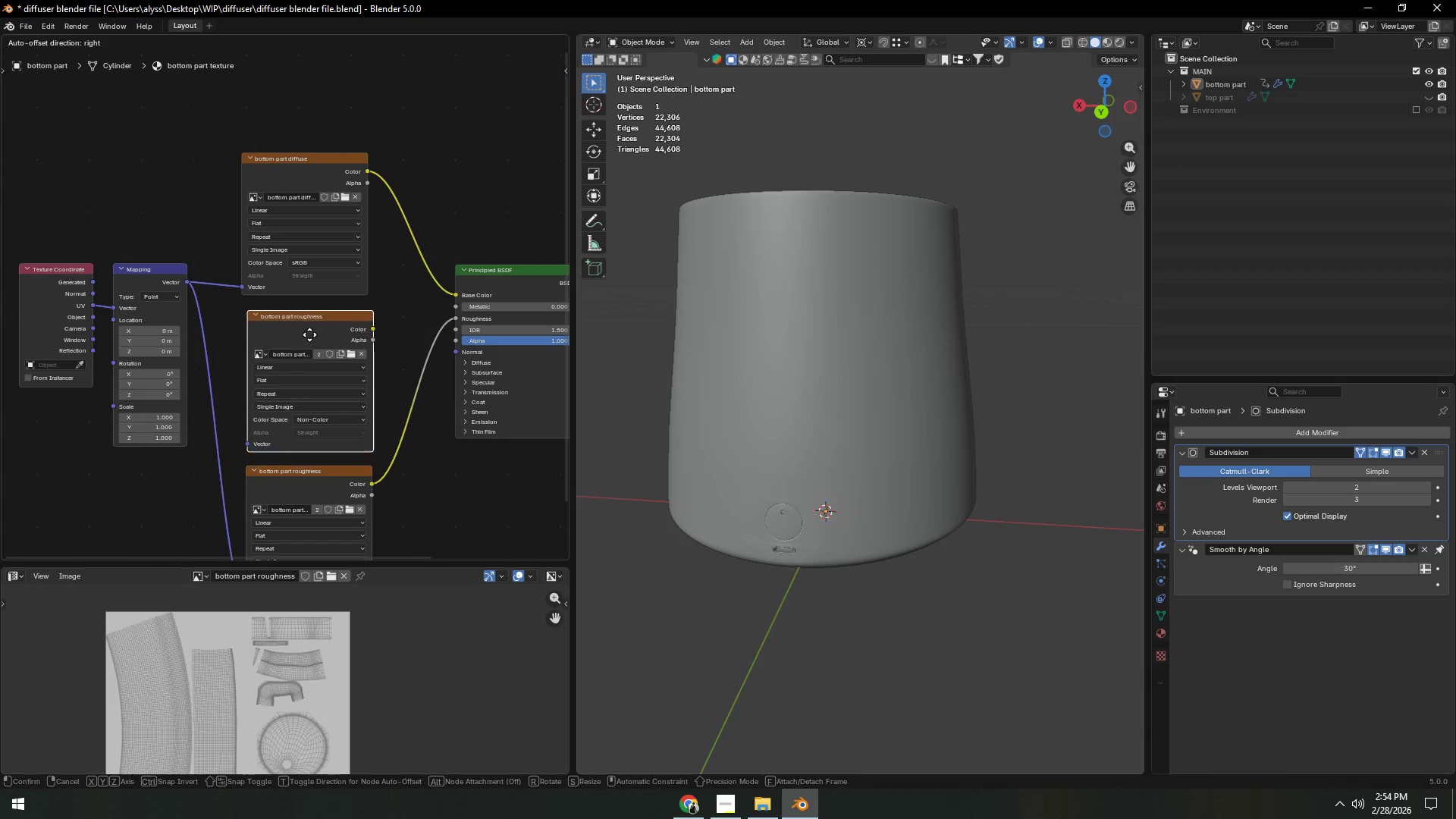 
left_click([309, 334])
 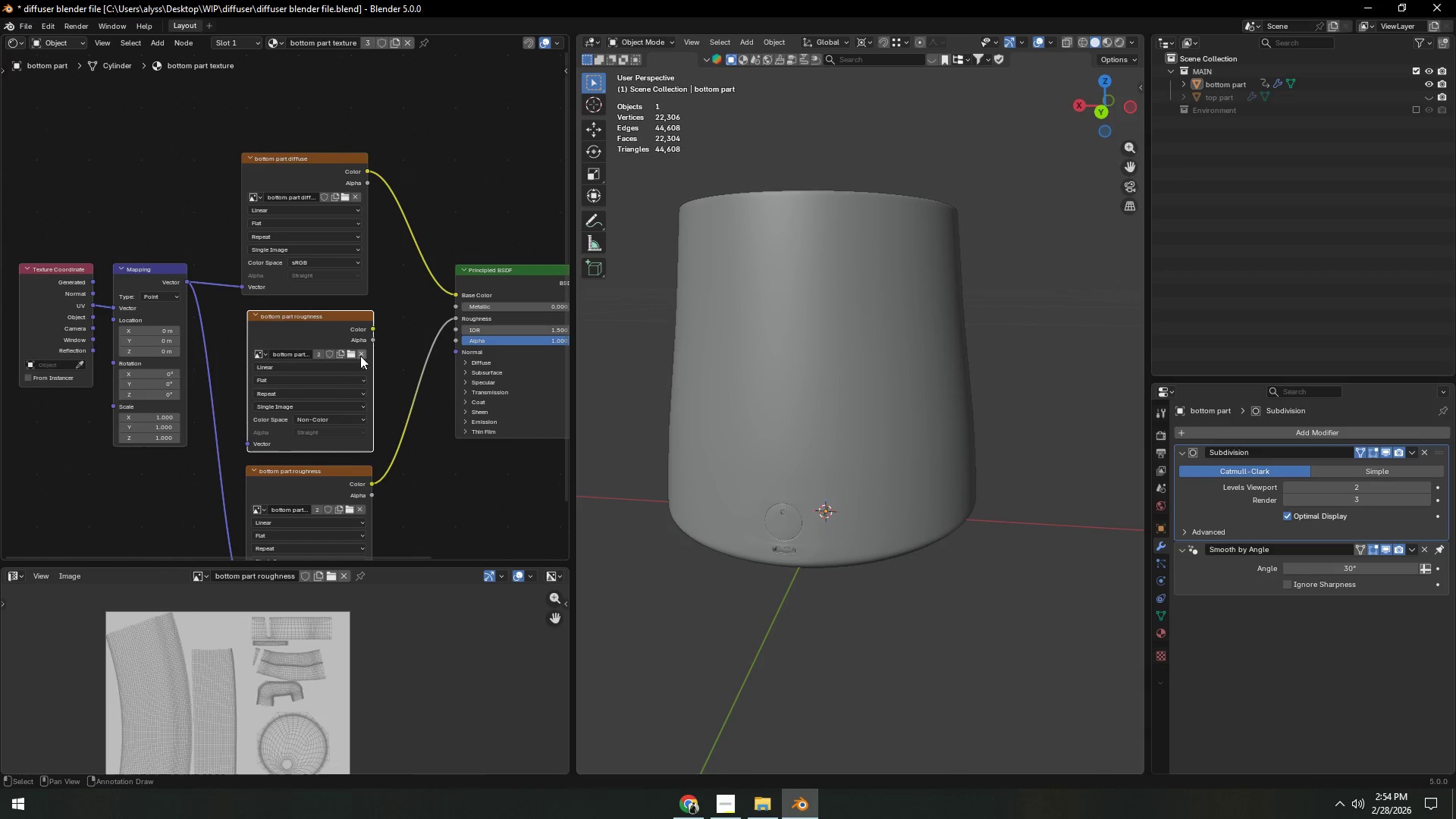 
left_click([360, 356])
 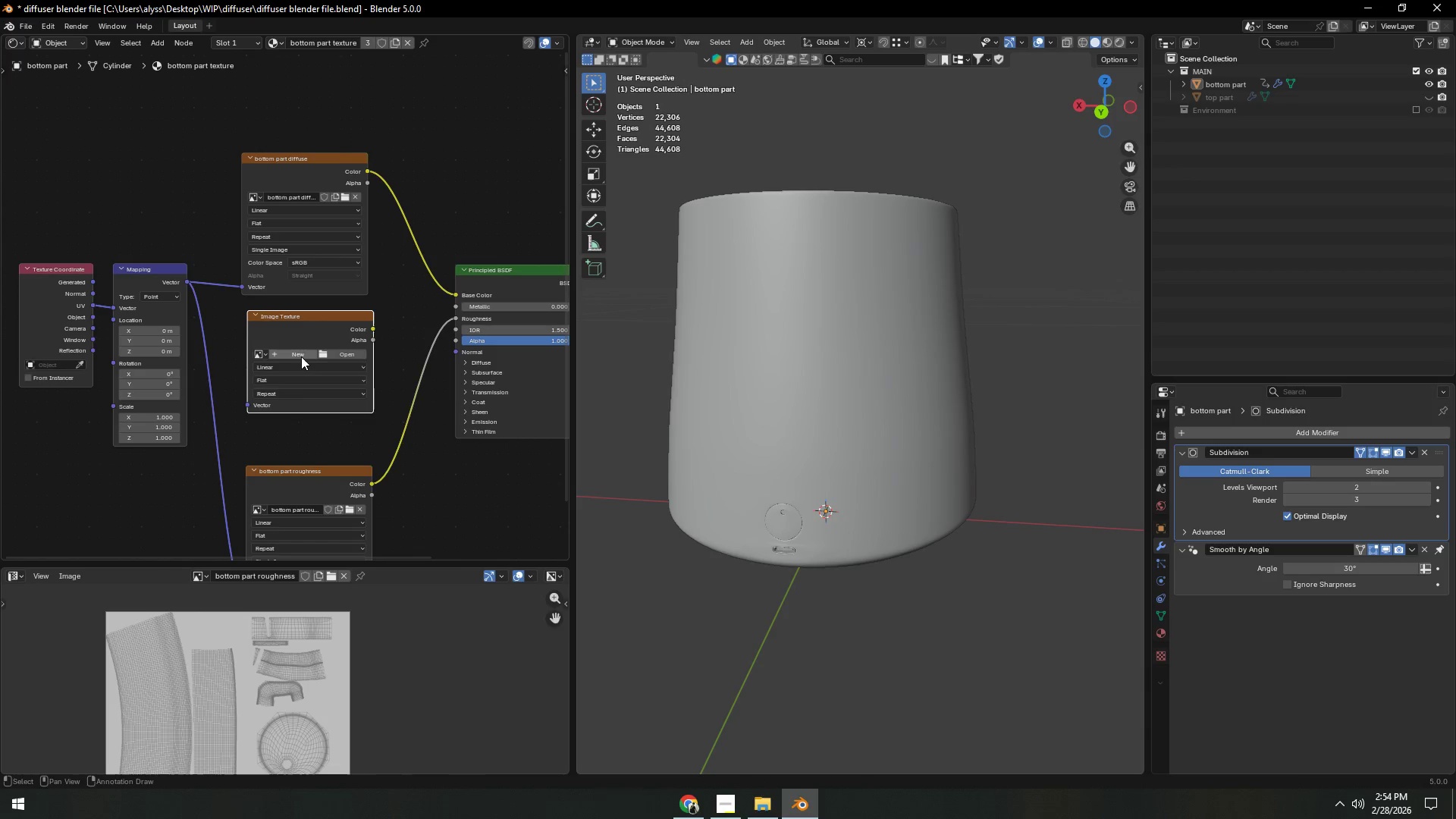 
left_click([299, 356])
 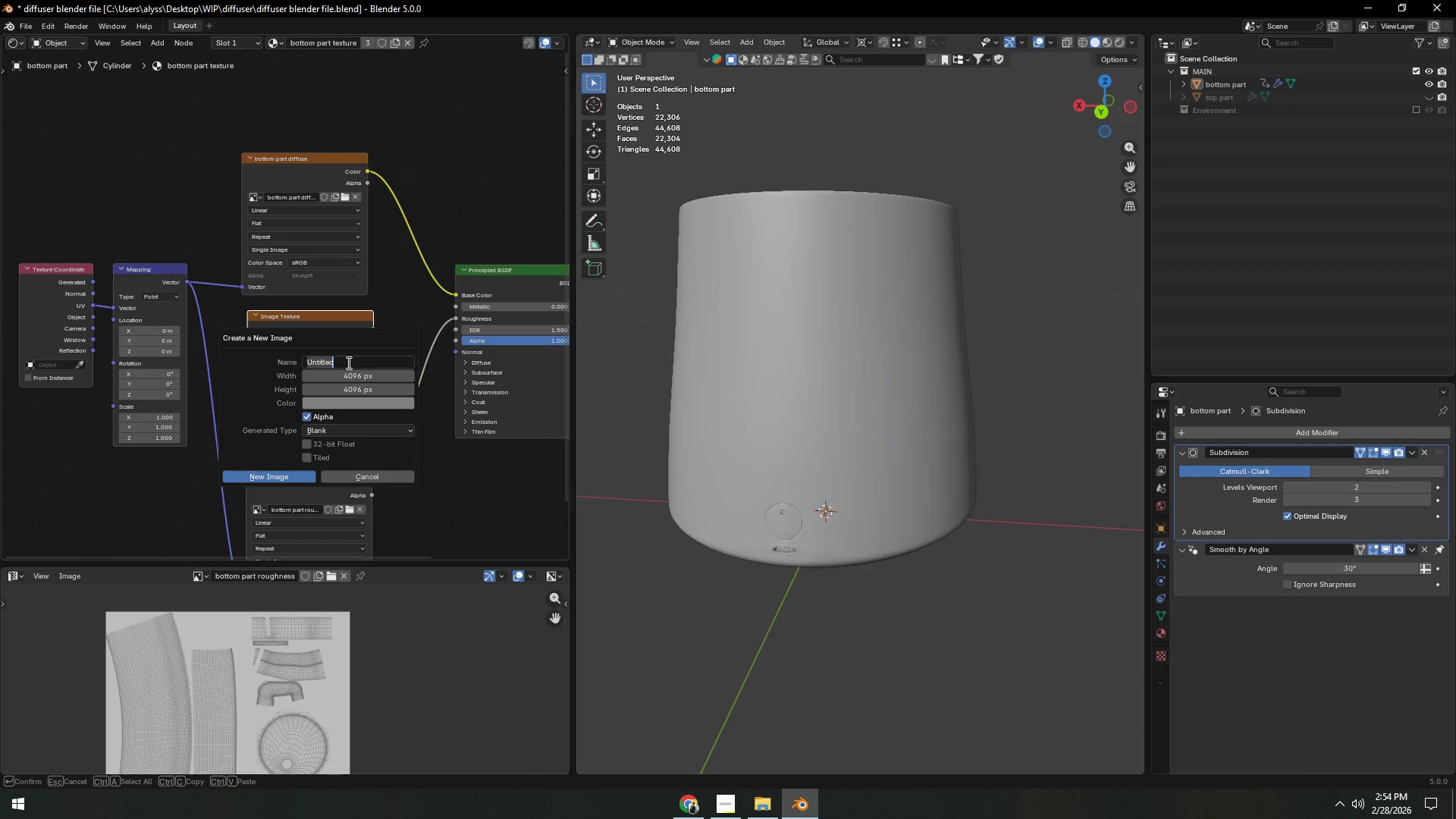 
type(bottom part metallness)
 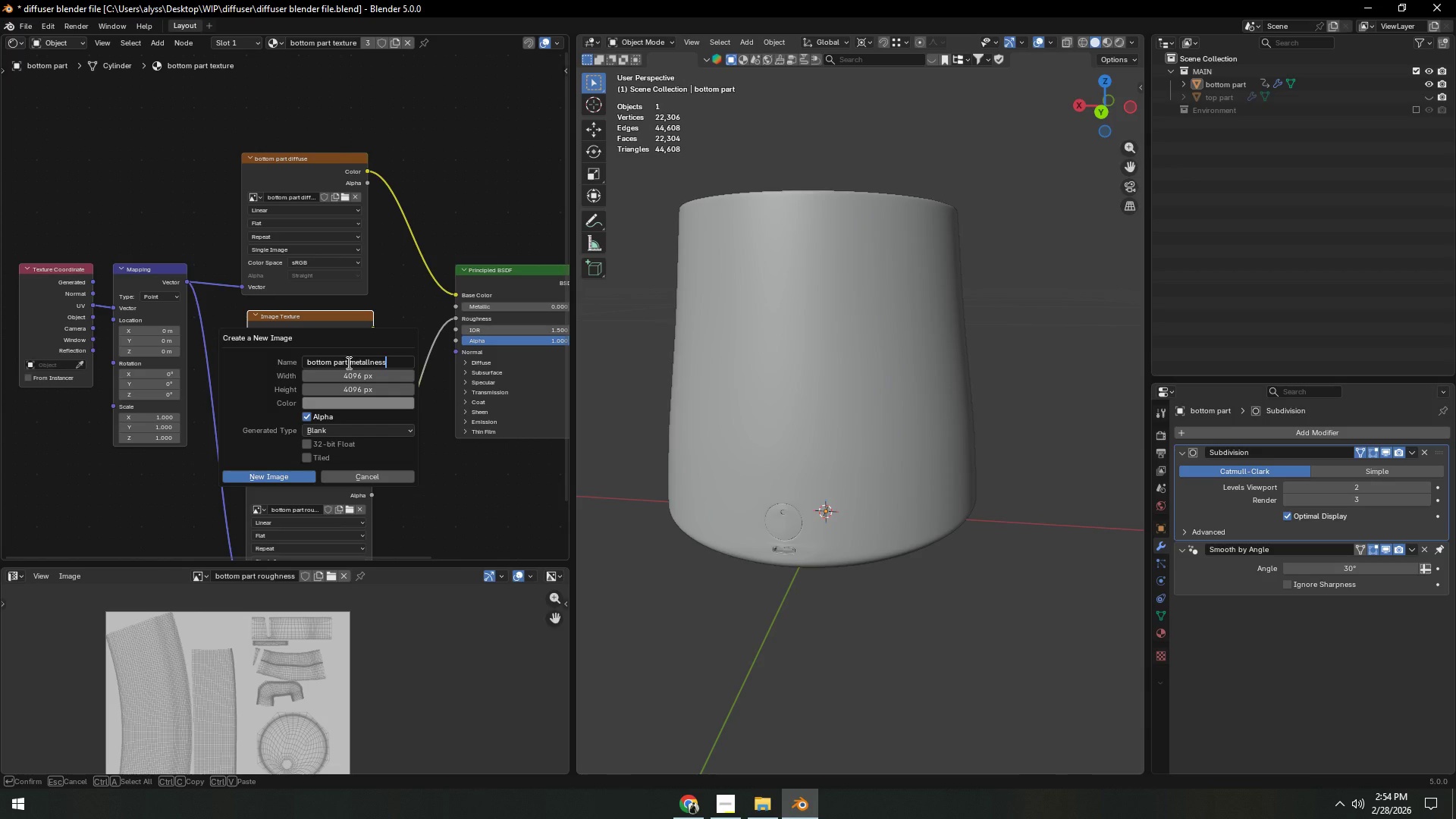 
key(Enter)
 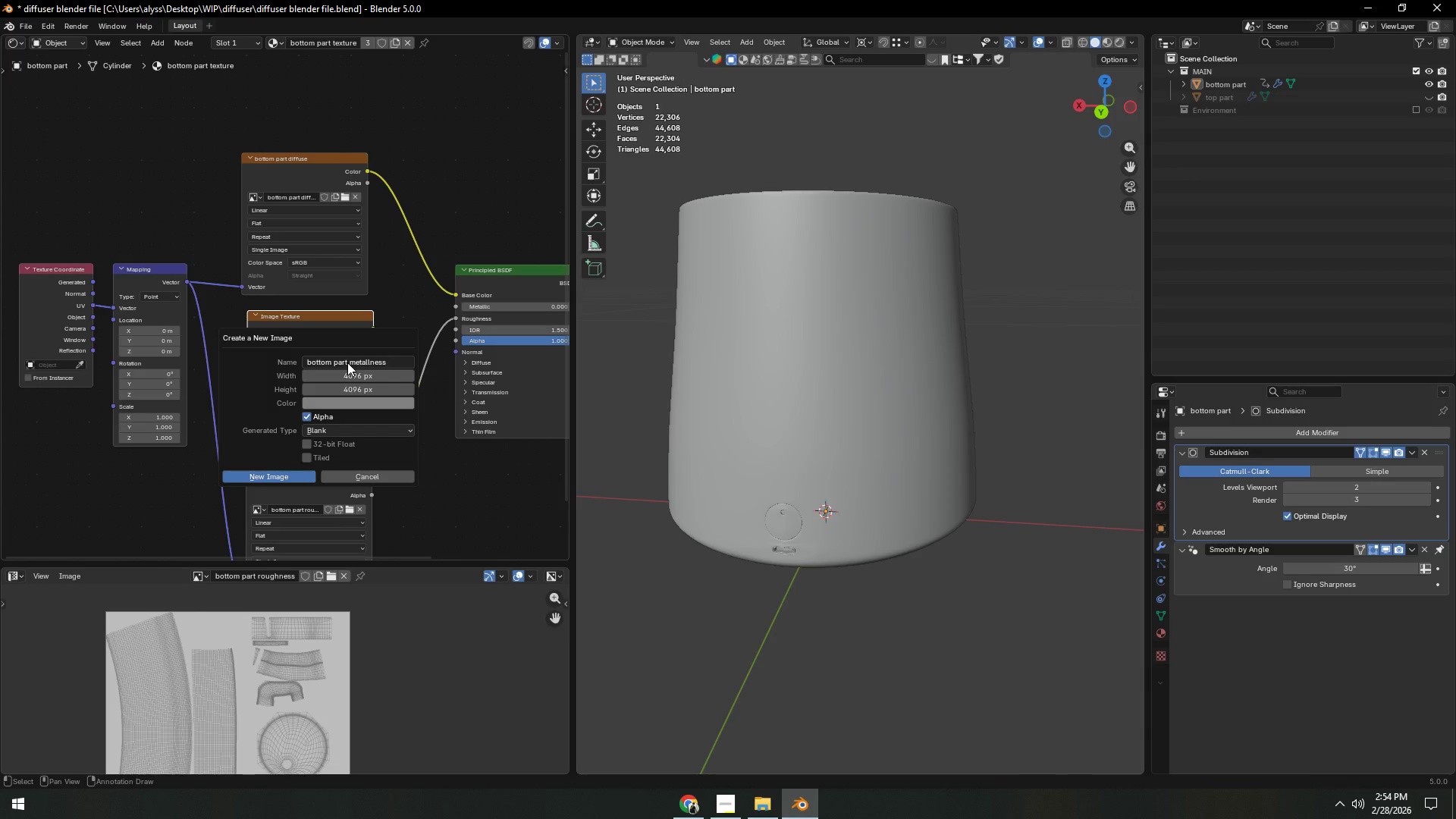 
key(Enter)
 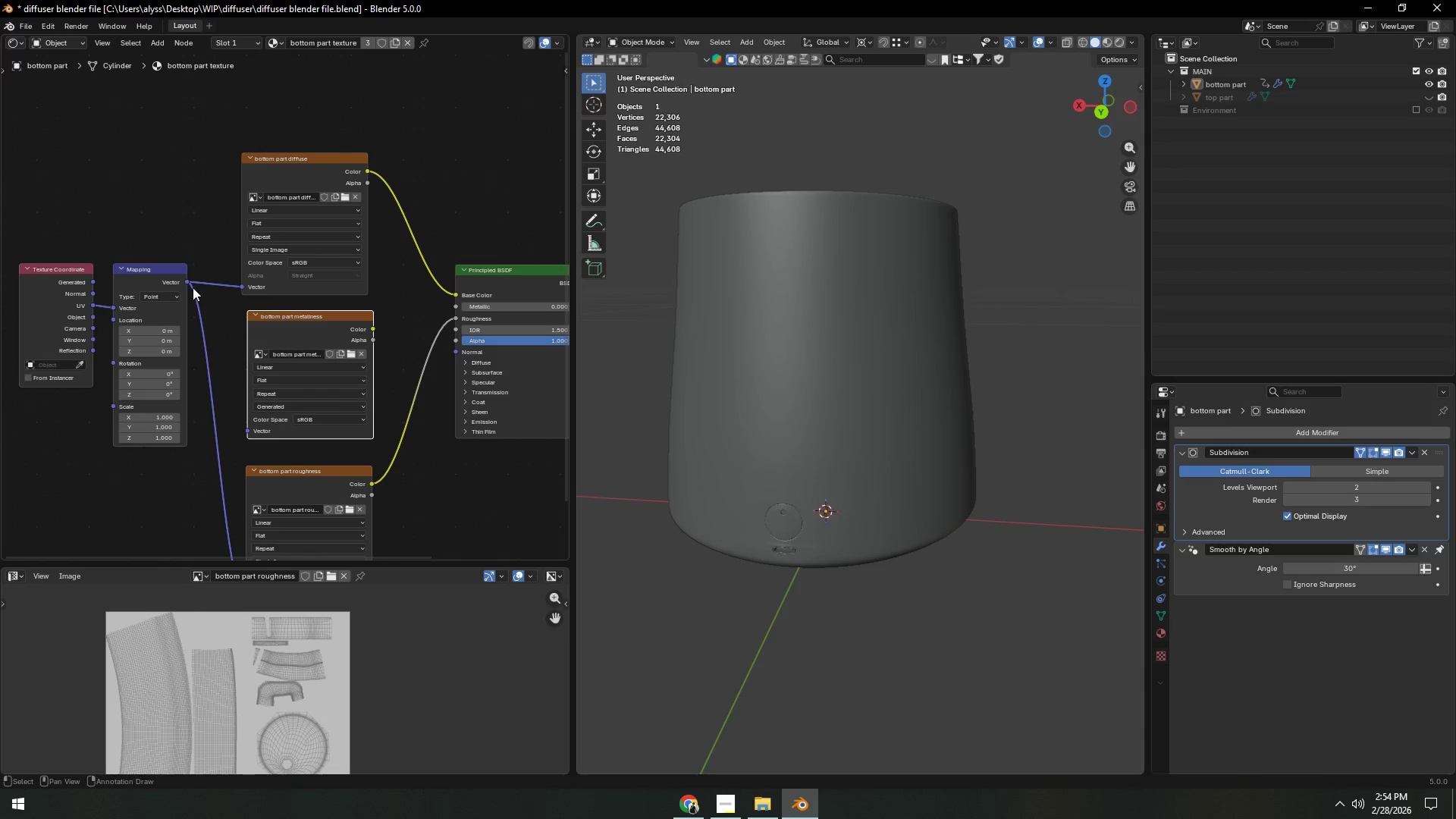 
left_click_drag(start_coordinate=[187, 282], to_coordinate=[240, 430])
 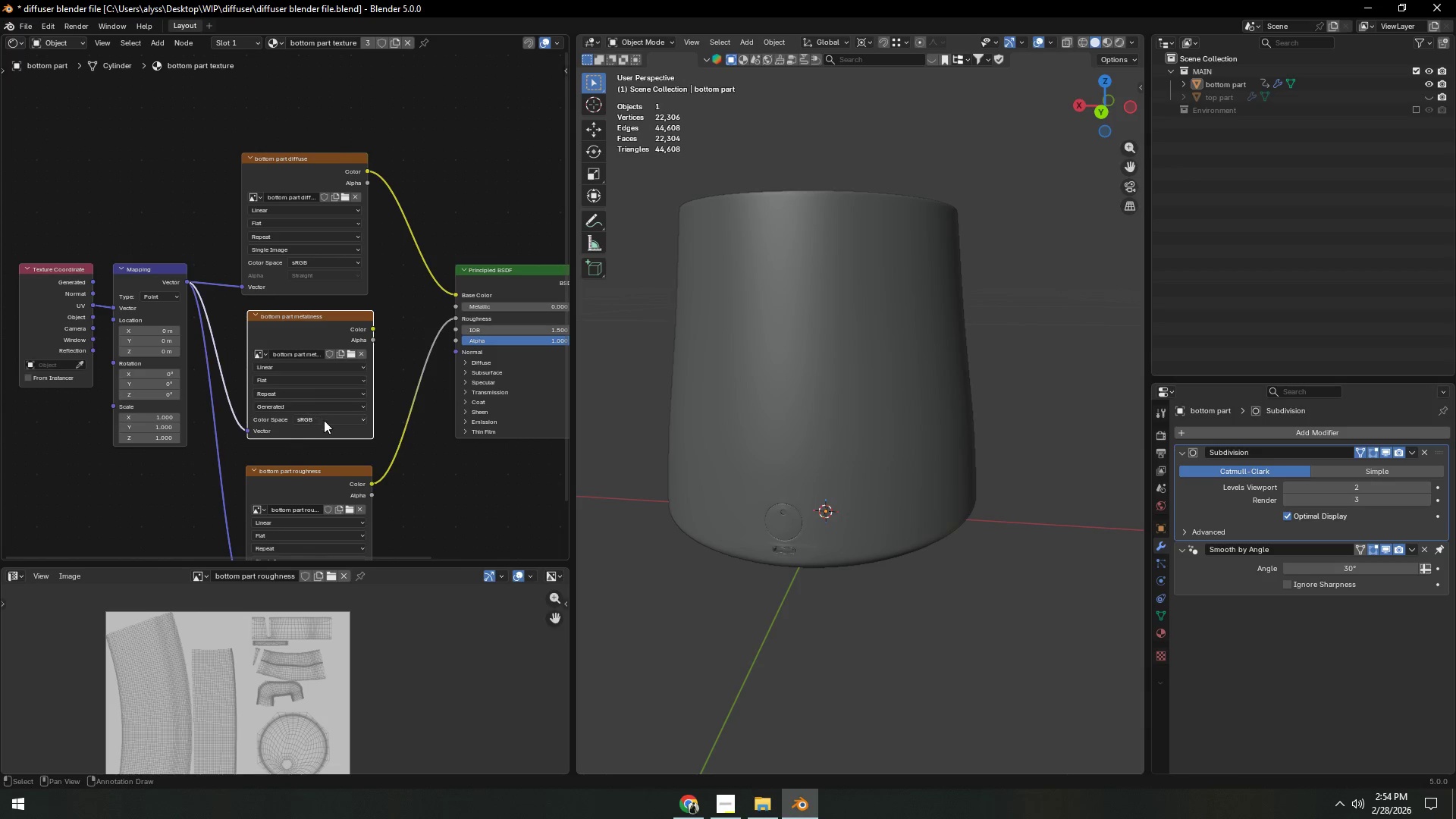 
left_click([325, 419])
 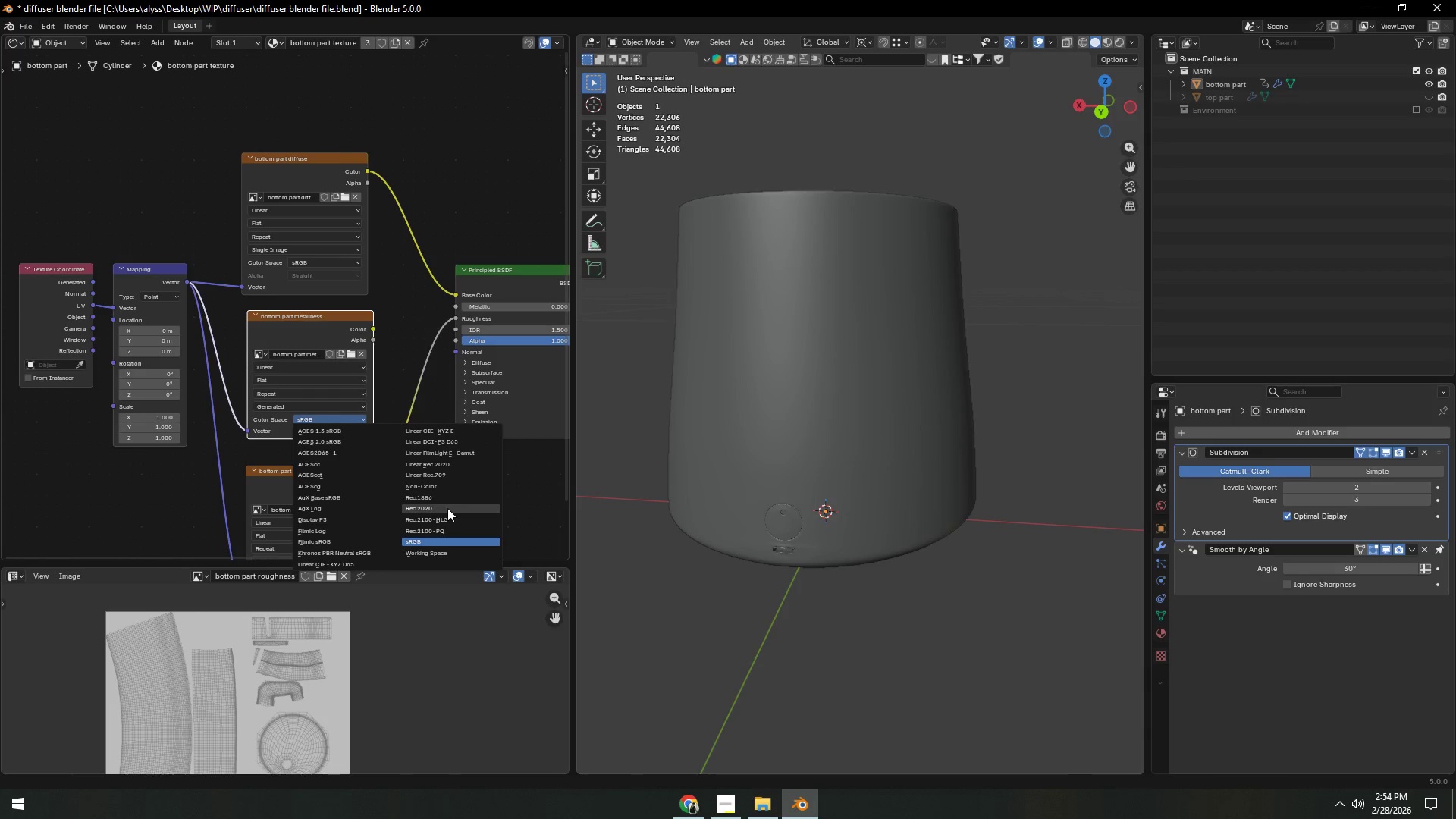 
left_click([449, 491])
 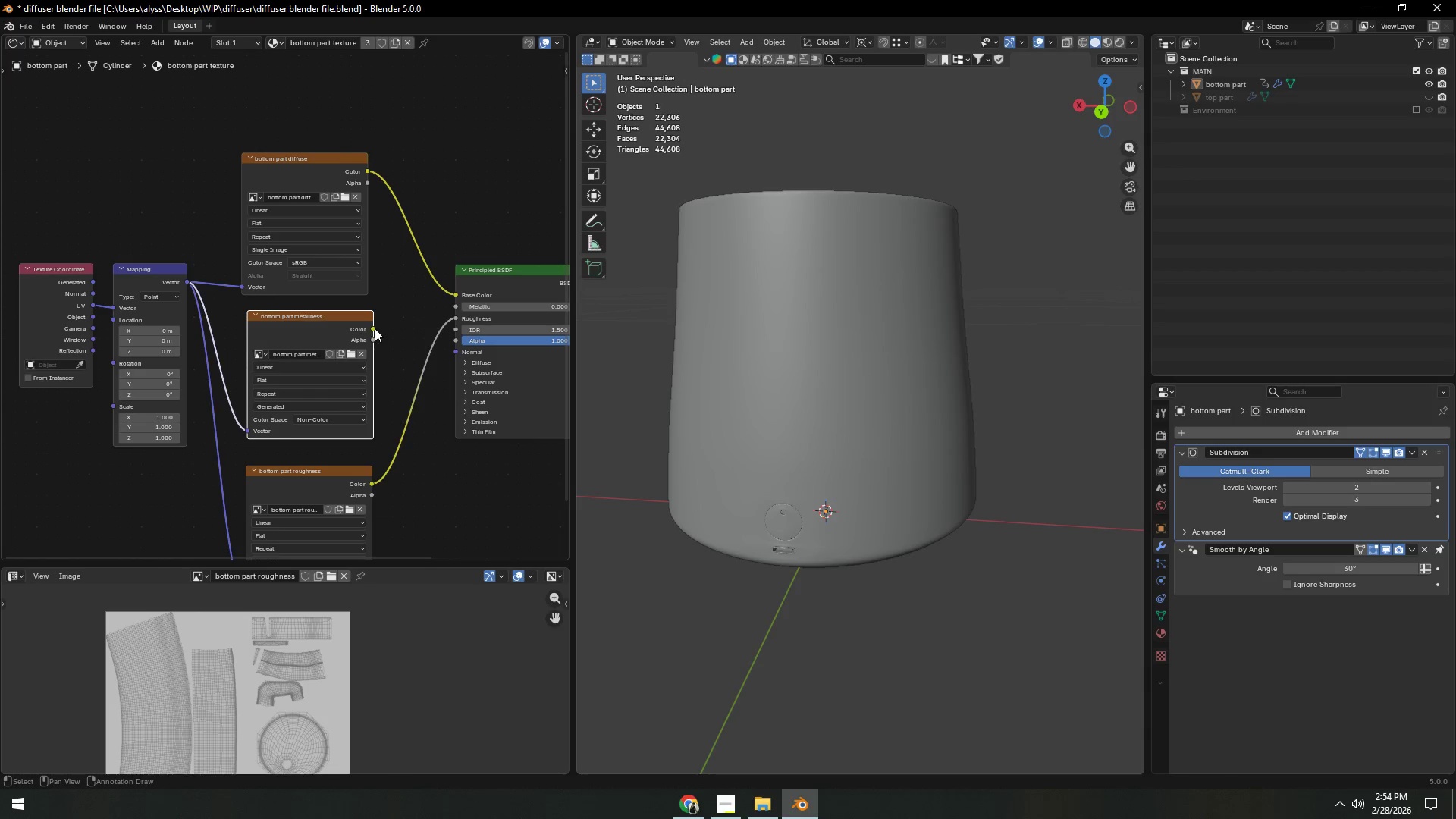 
left_click_drag(start_coordinate=[372, 327], to_coordinate=[450, 304])
 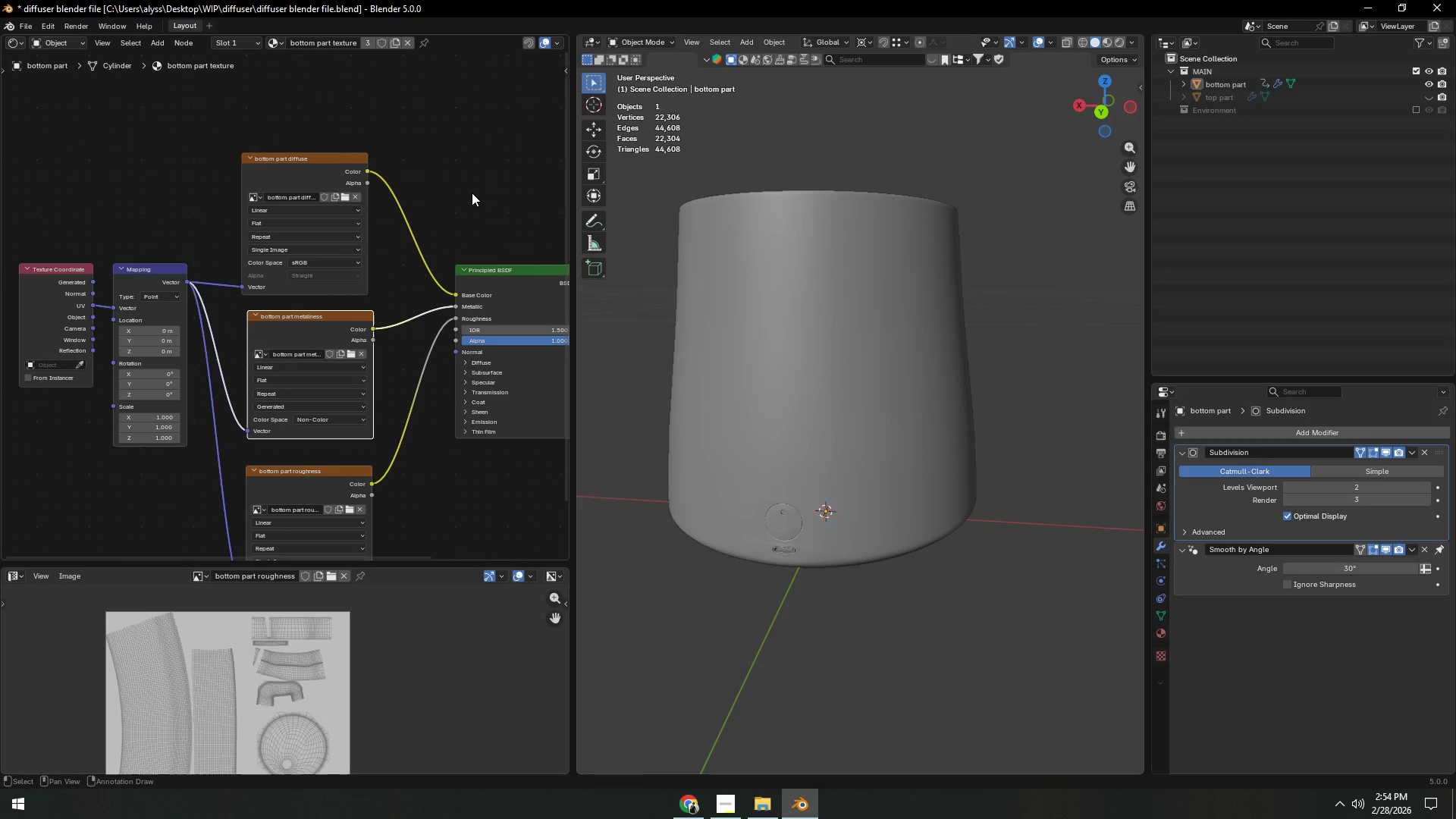 
left_click([472, 193])
 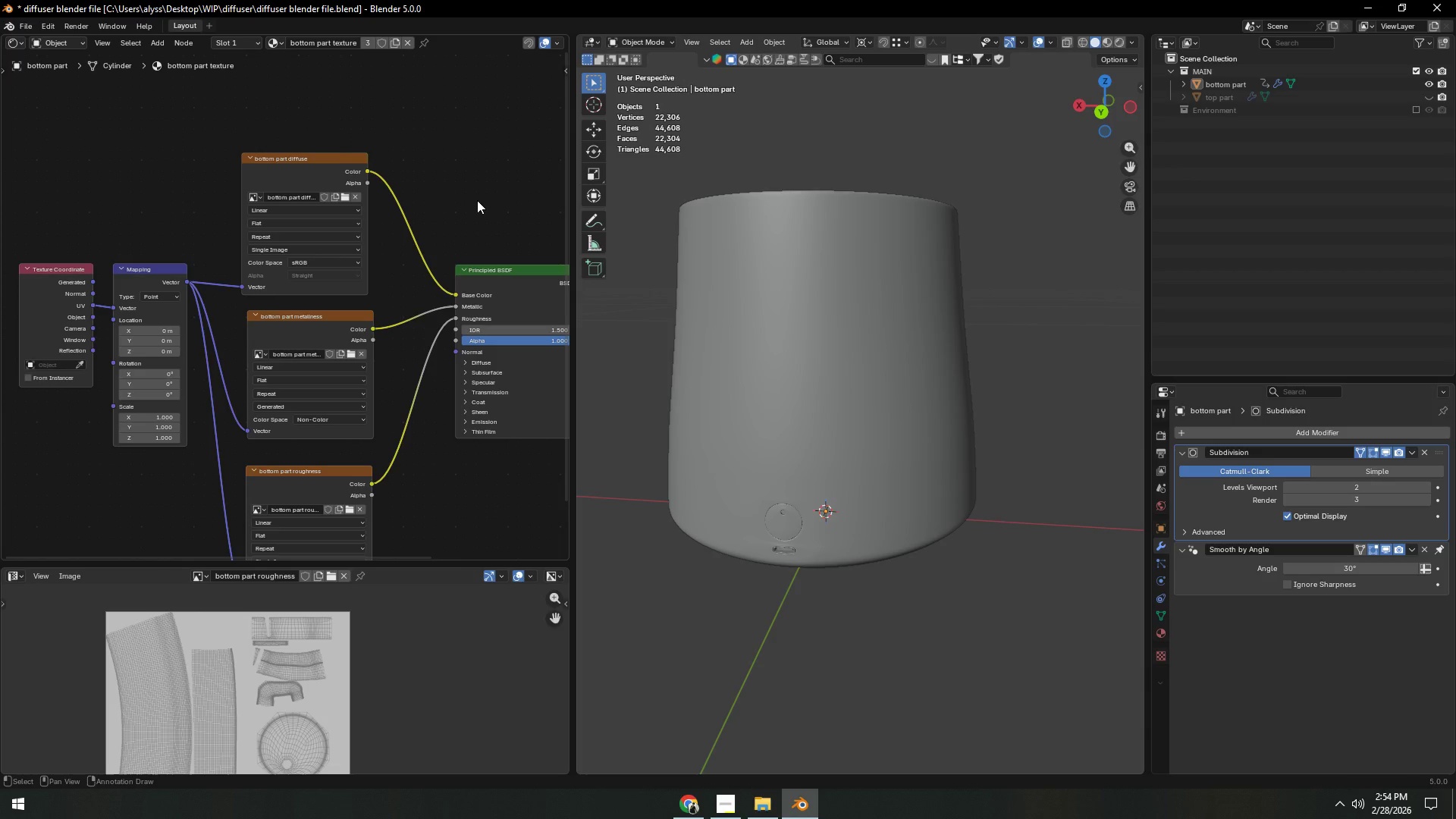 
scroll: coordinate [477, 206], scroll_direction: down, amount: 1.0
 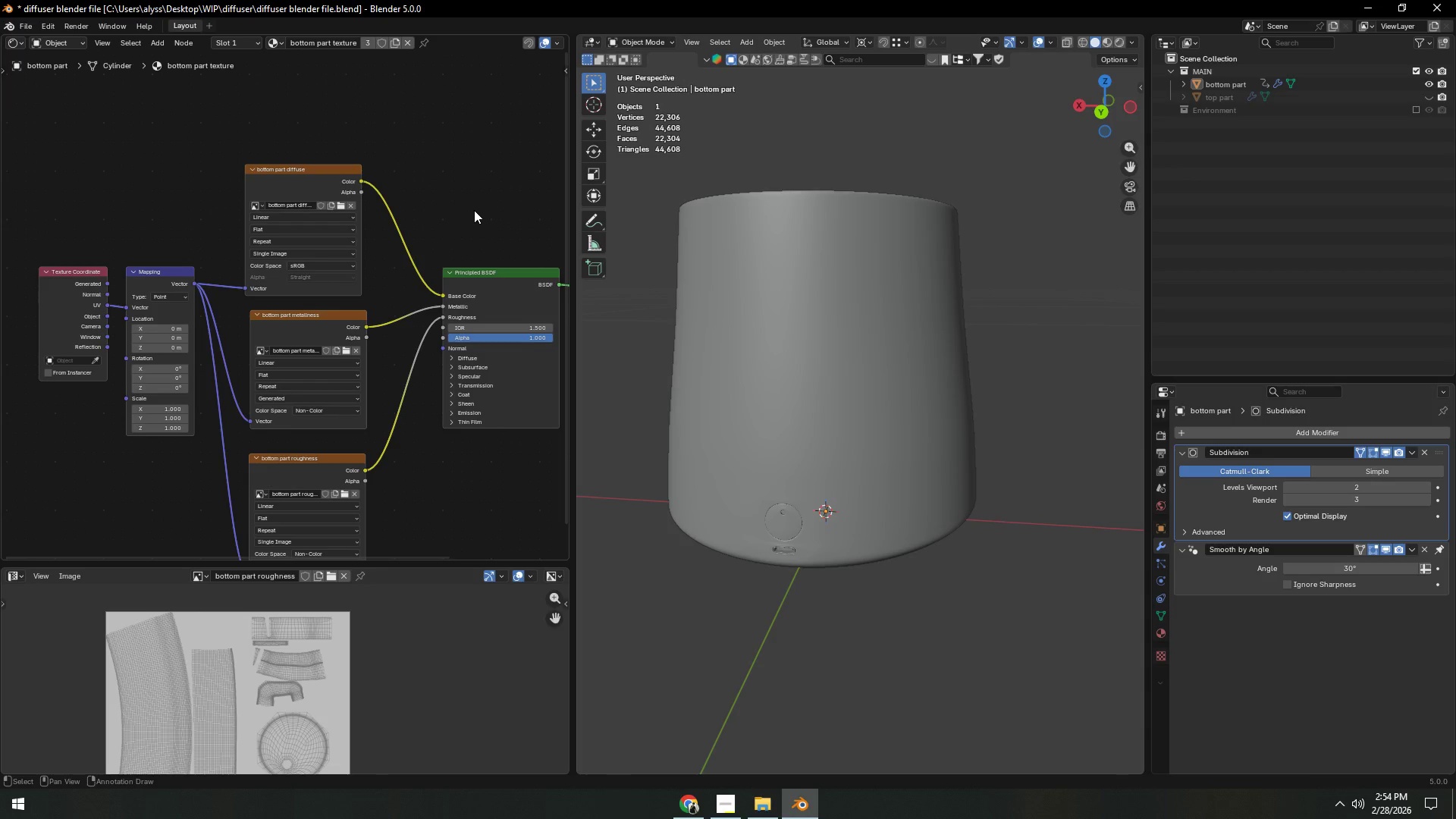 
key(Control+S)
 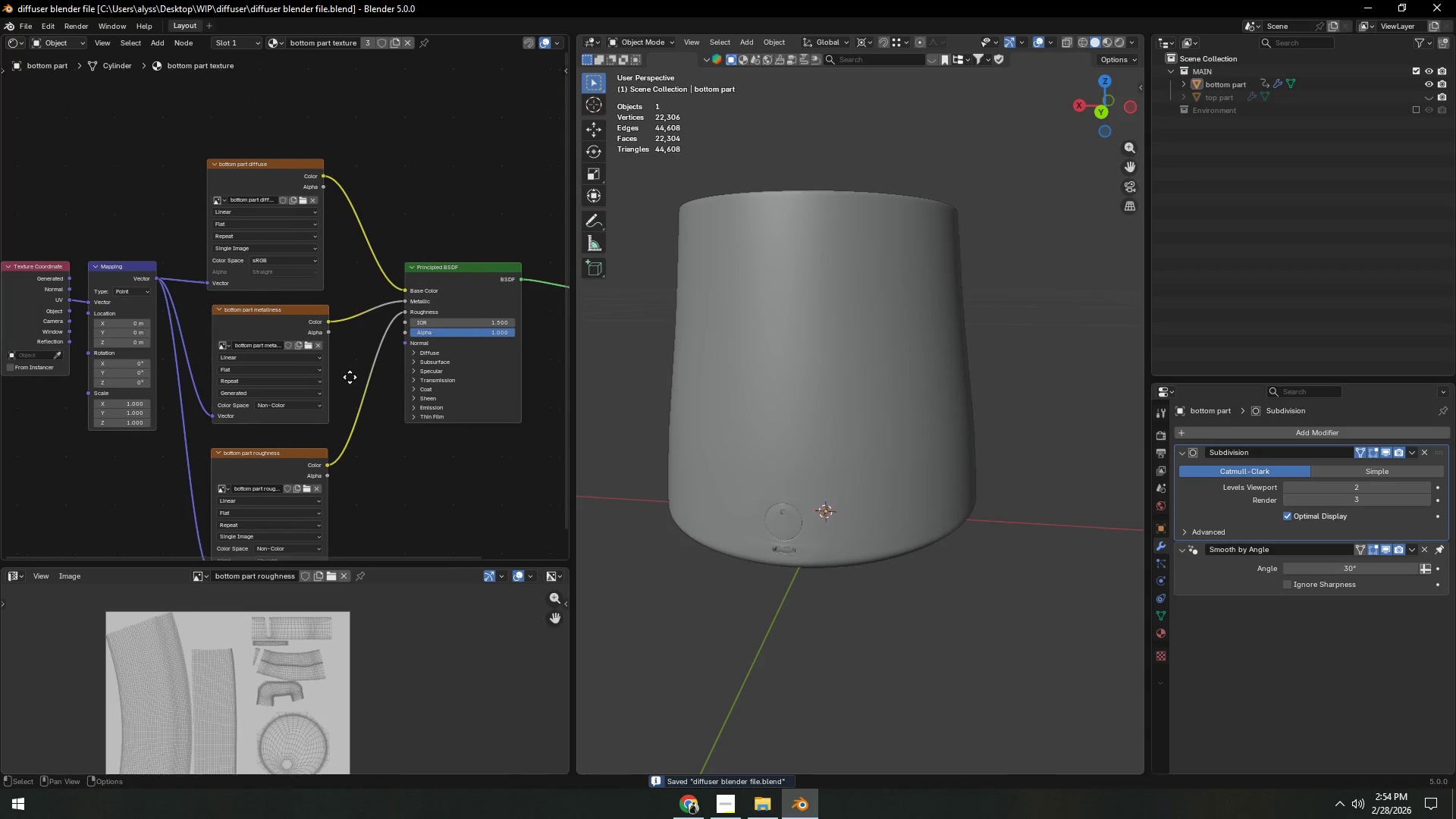 
scroll: coordinate [745, 346], scroll_direction: down, amount: 2.0
 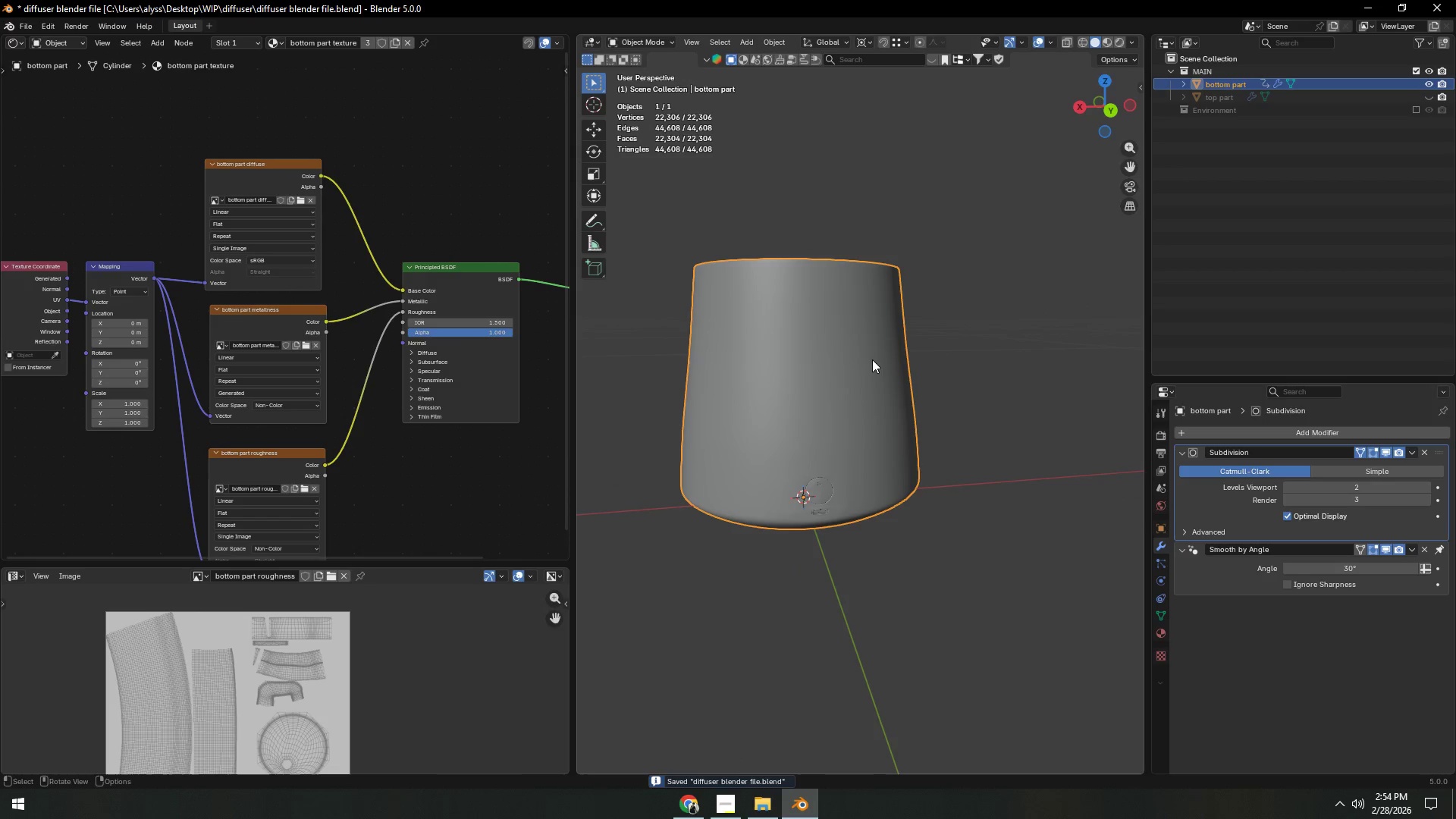 
key(Shift+ShiftLeft)
 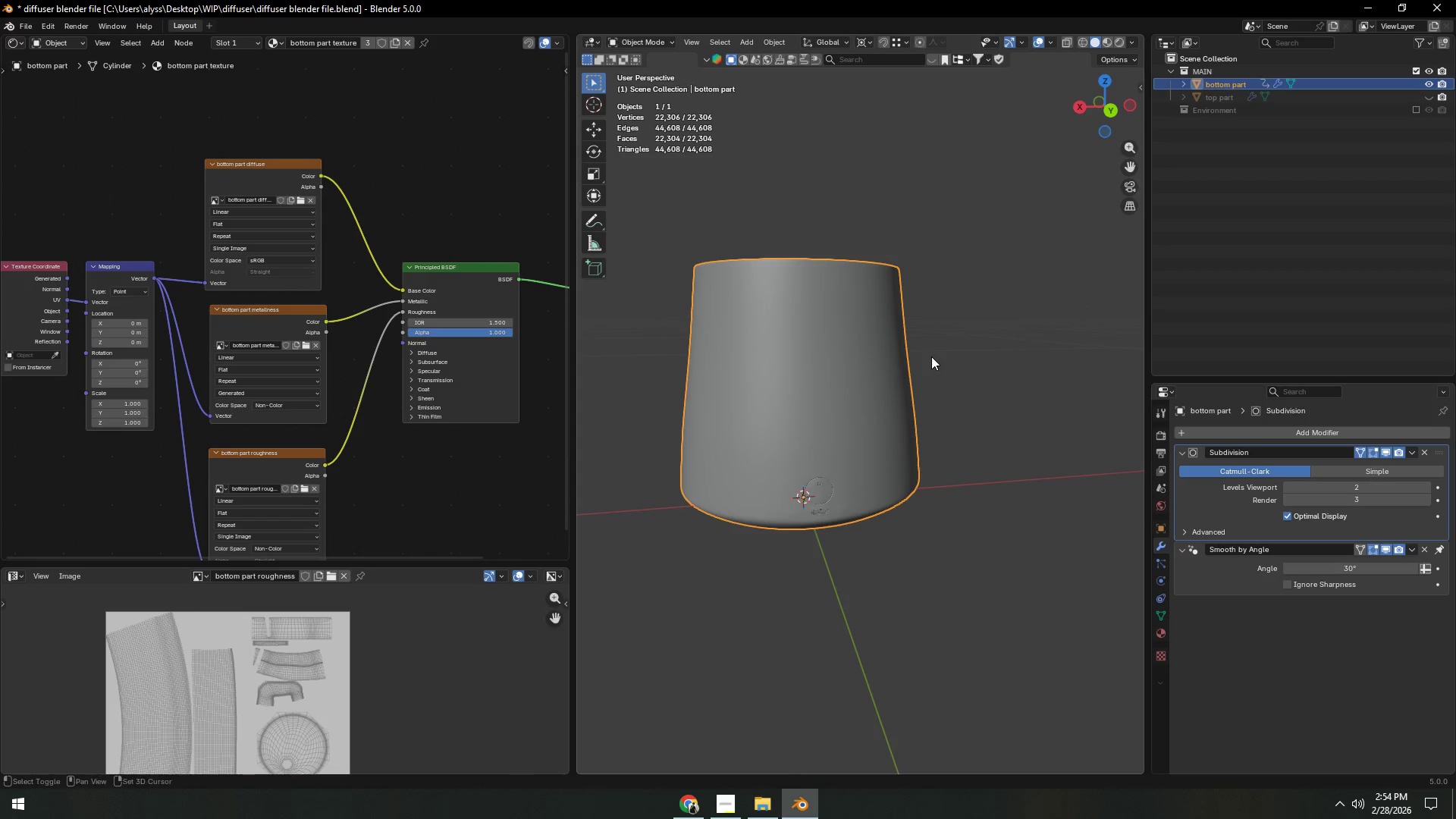 
key(Shift+D)
 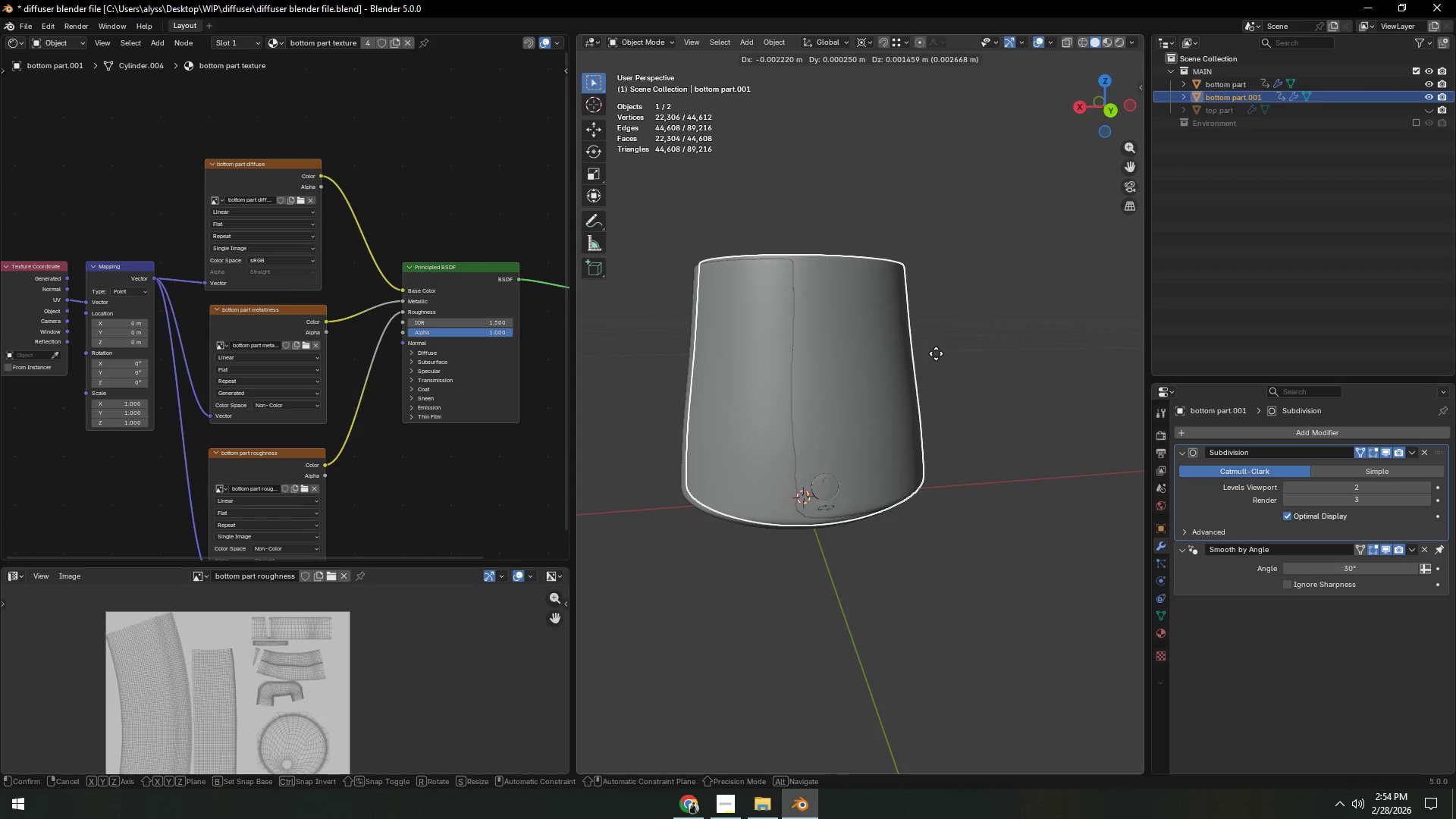 
right_click([936, 353])
 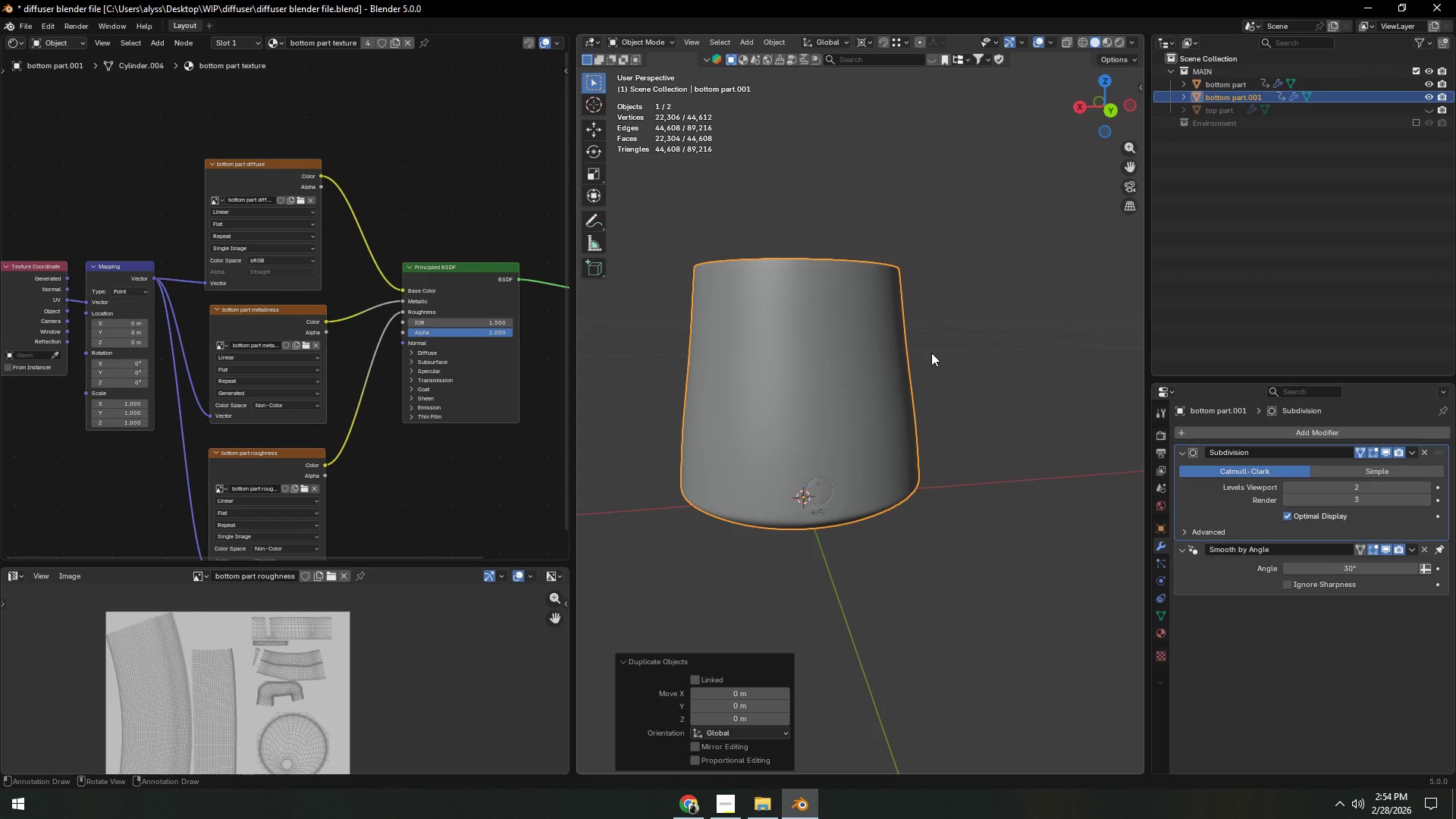 
type(pm)
 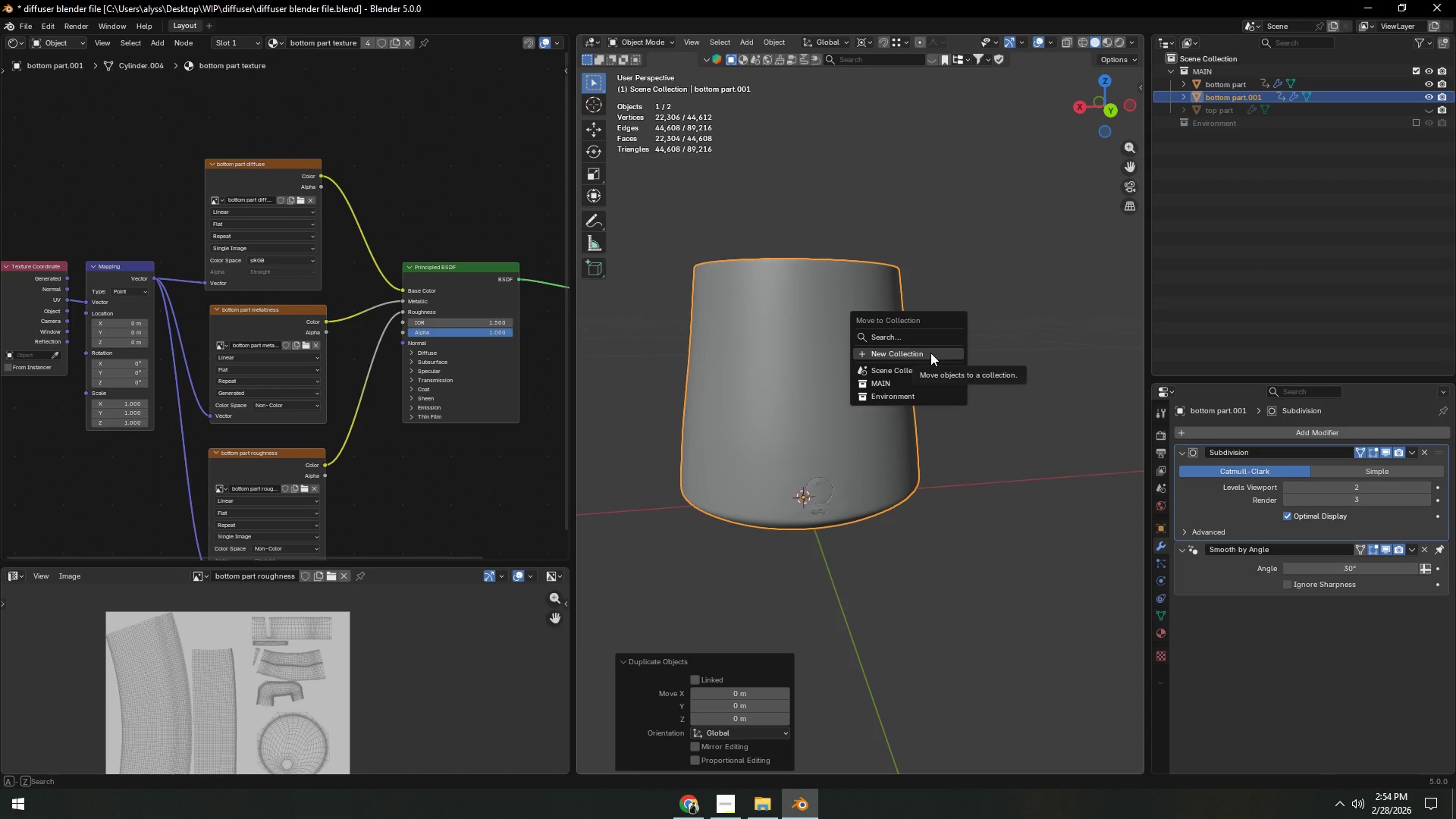 
left_click([930, 353])
 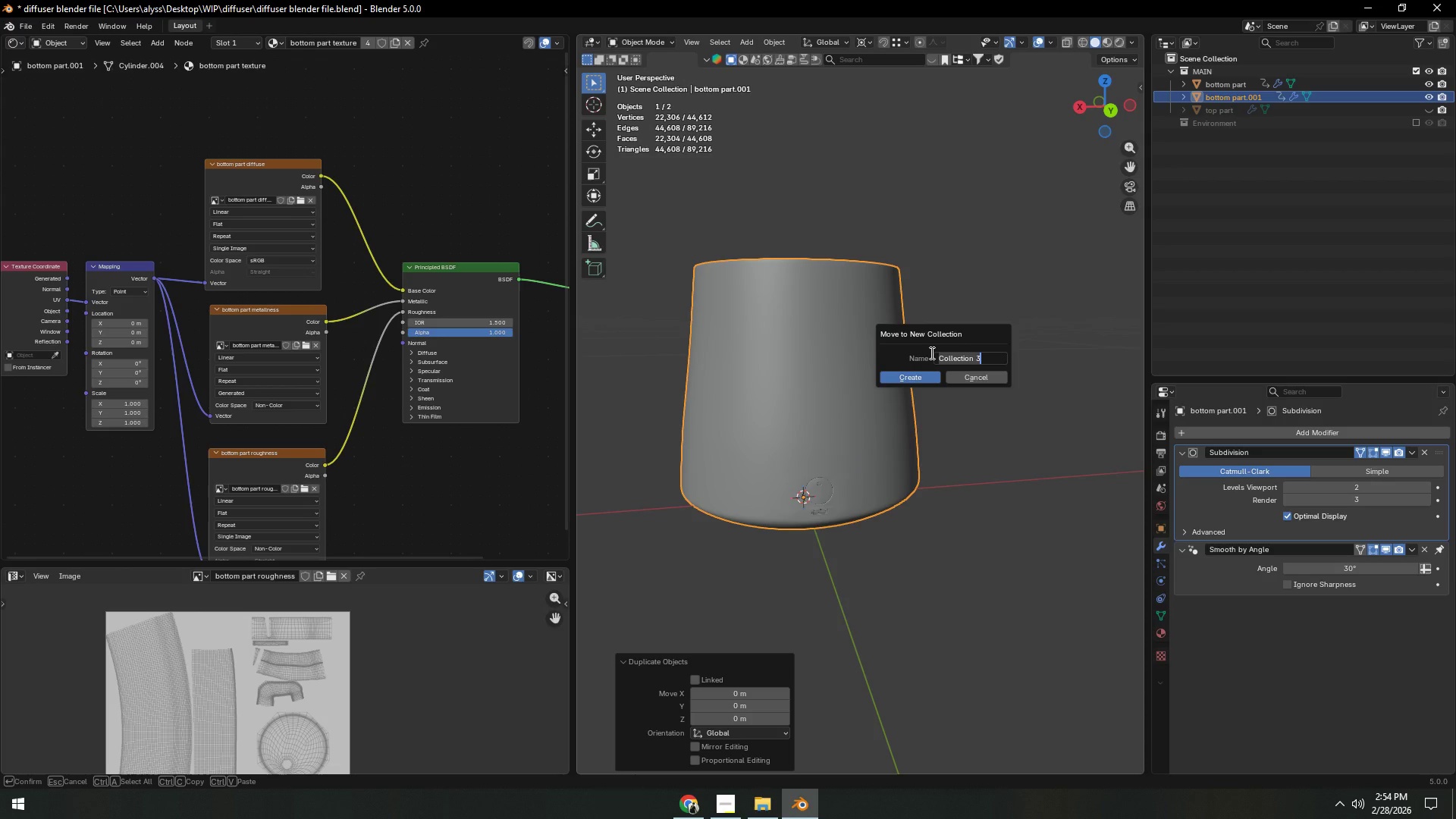 
type(texture paint)
 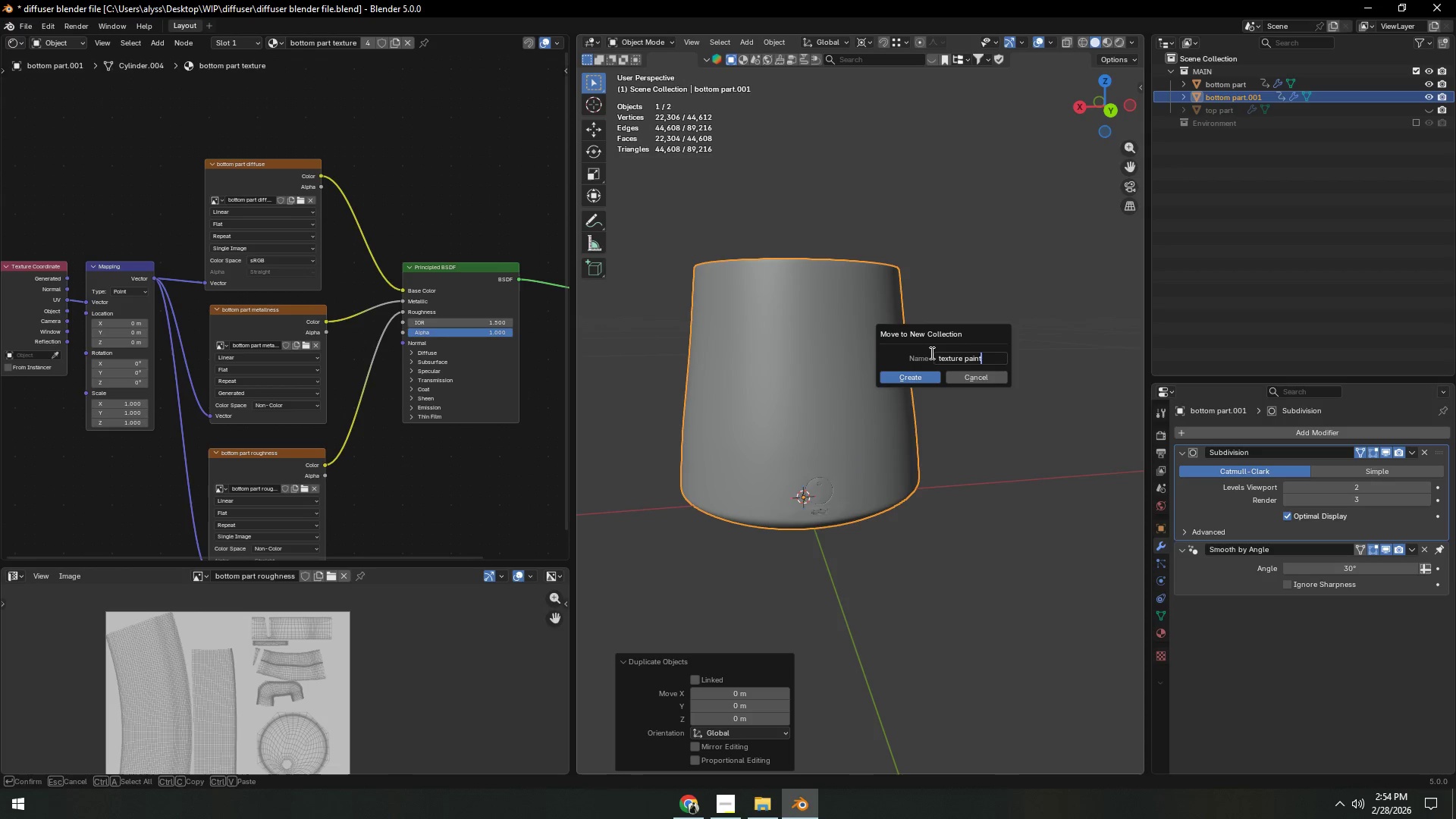 
key(Enter)
 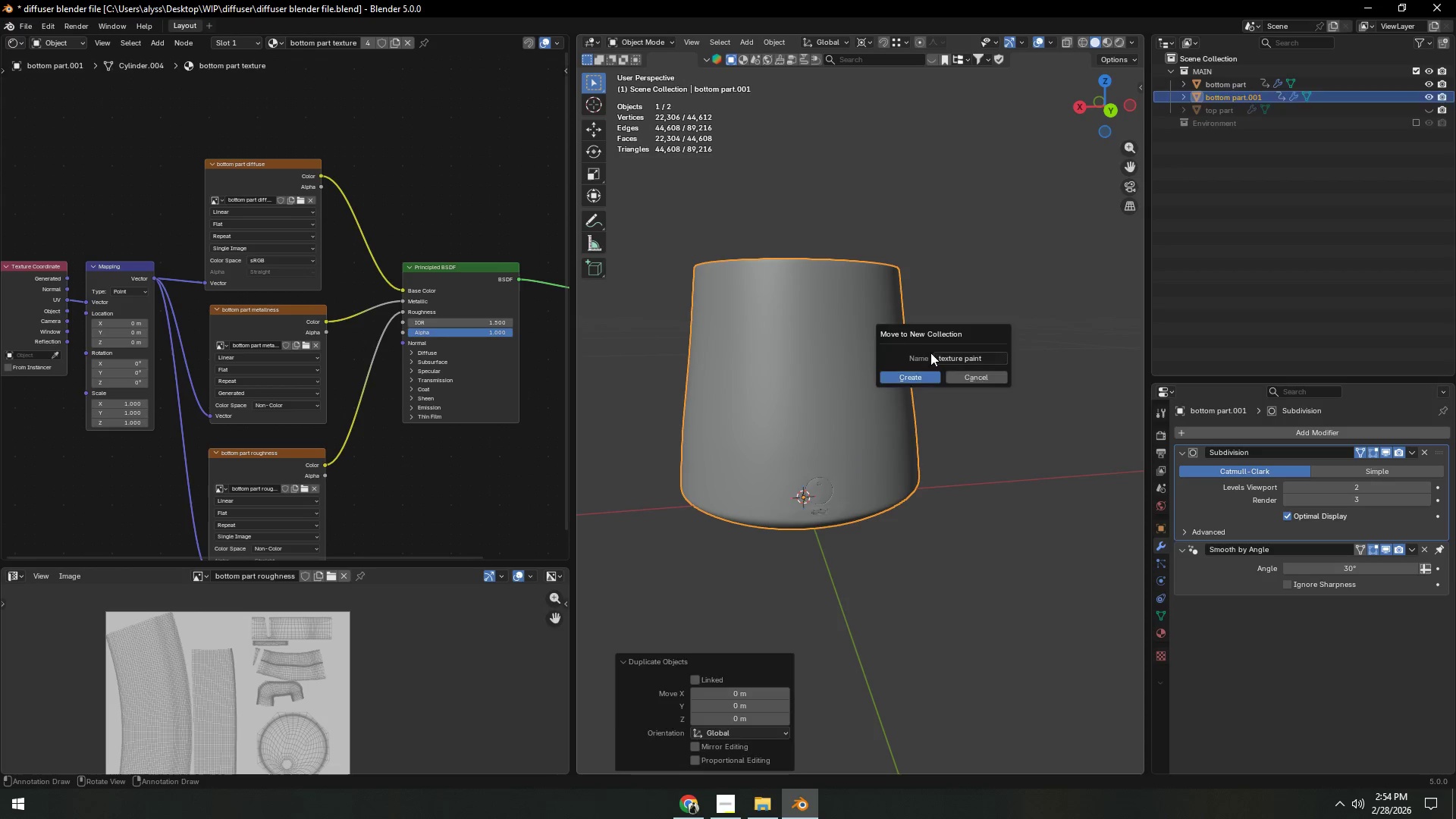 
key(Enter)
 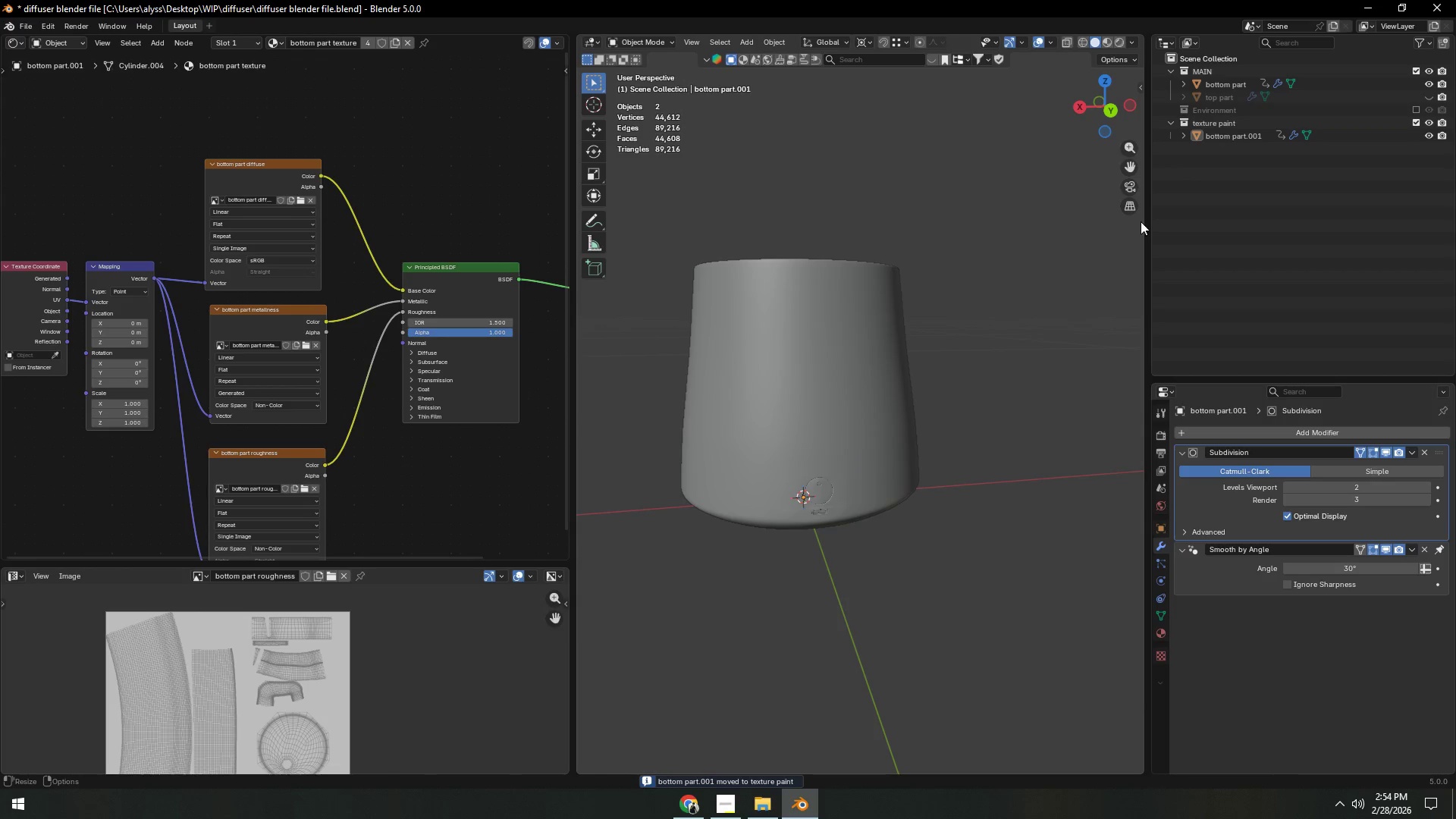 
scroll: coordinate [934, 319], scroll_direction: up, amount: 2.0
 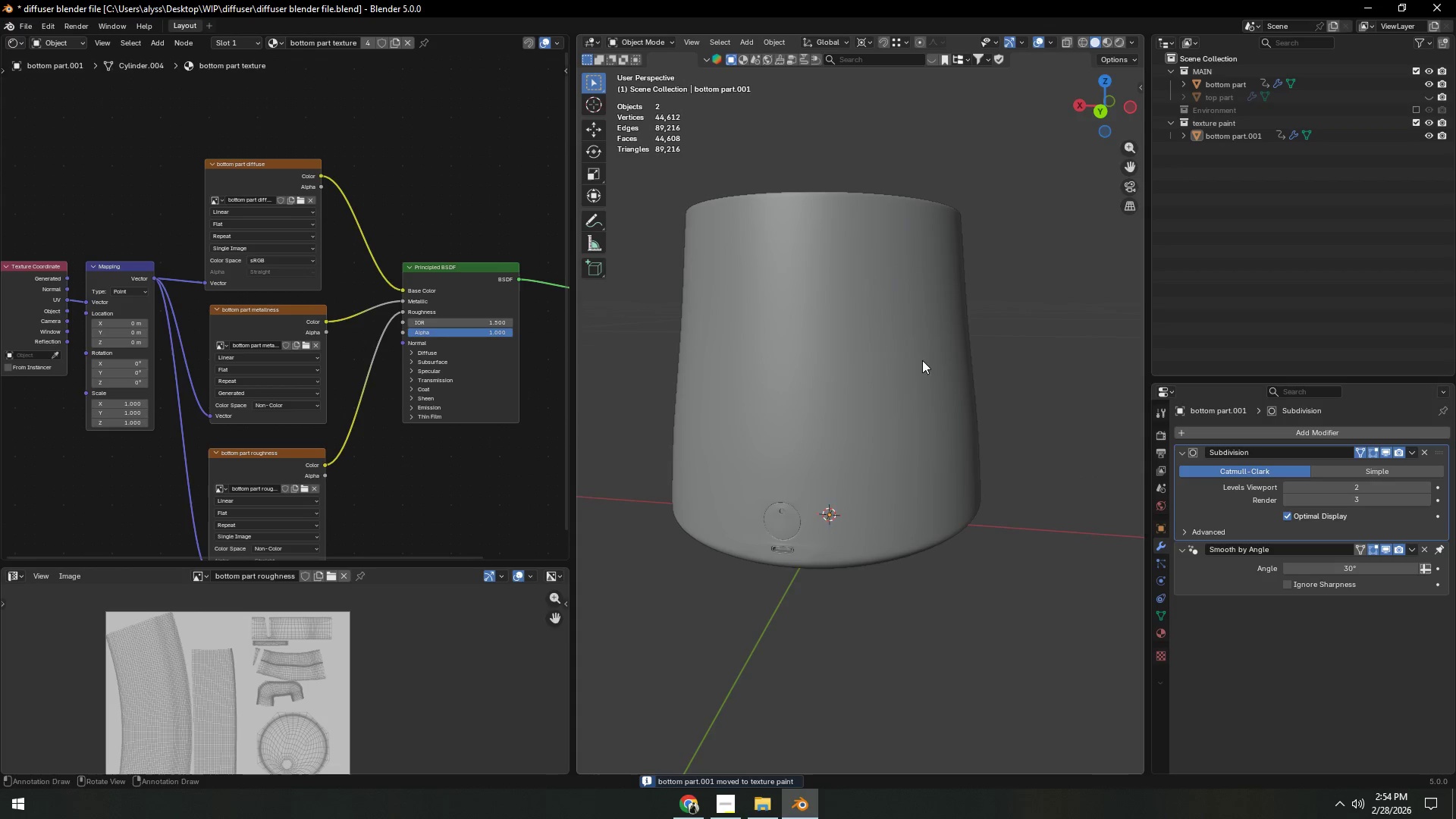 
key(Control+S)
 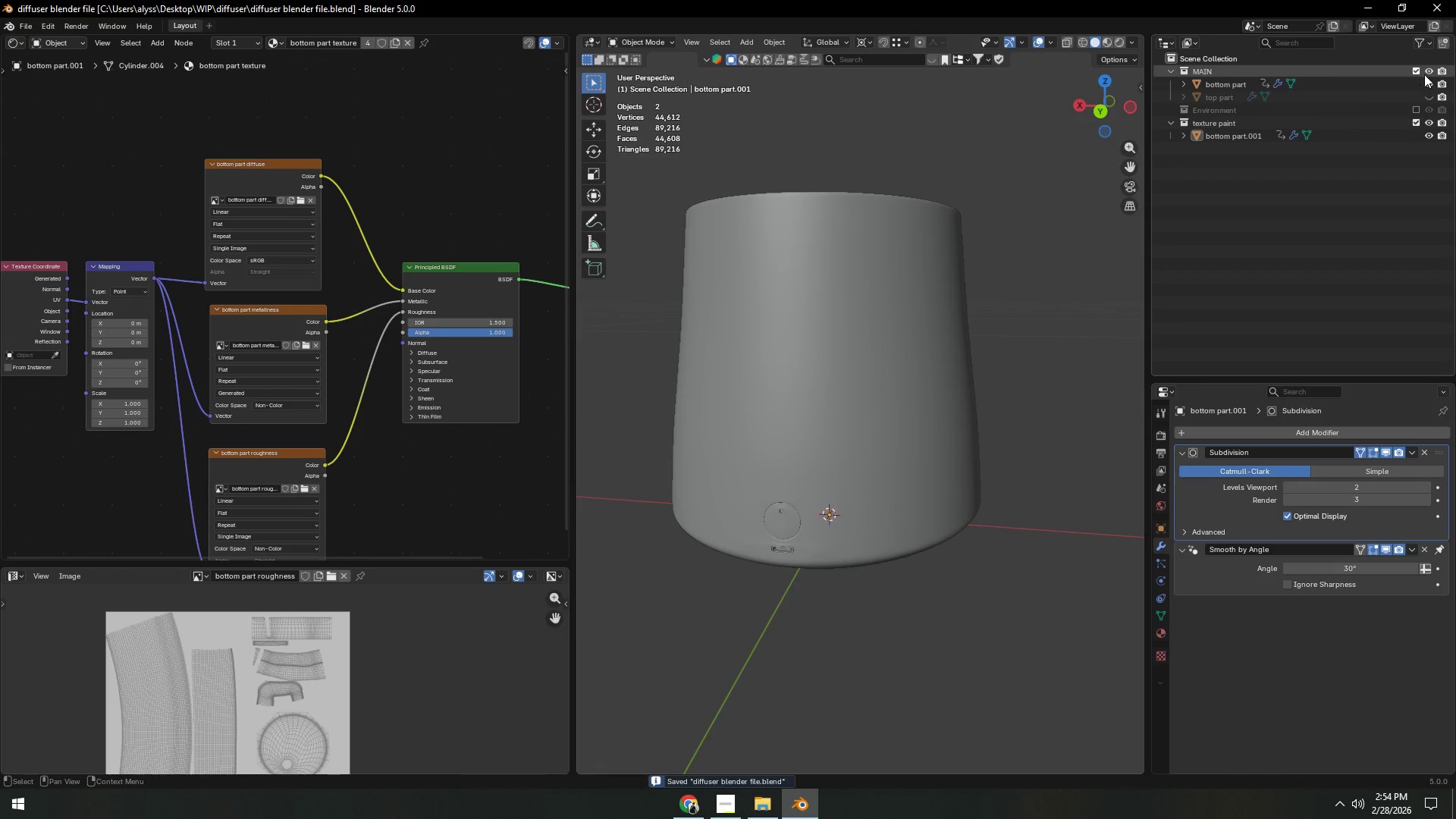 
left_click([1431, 84])
 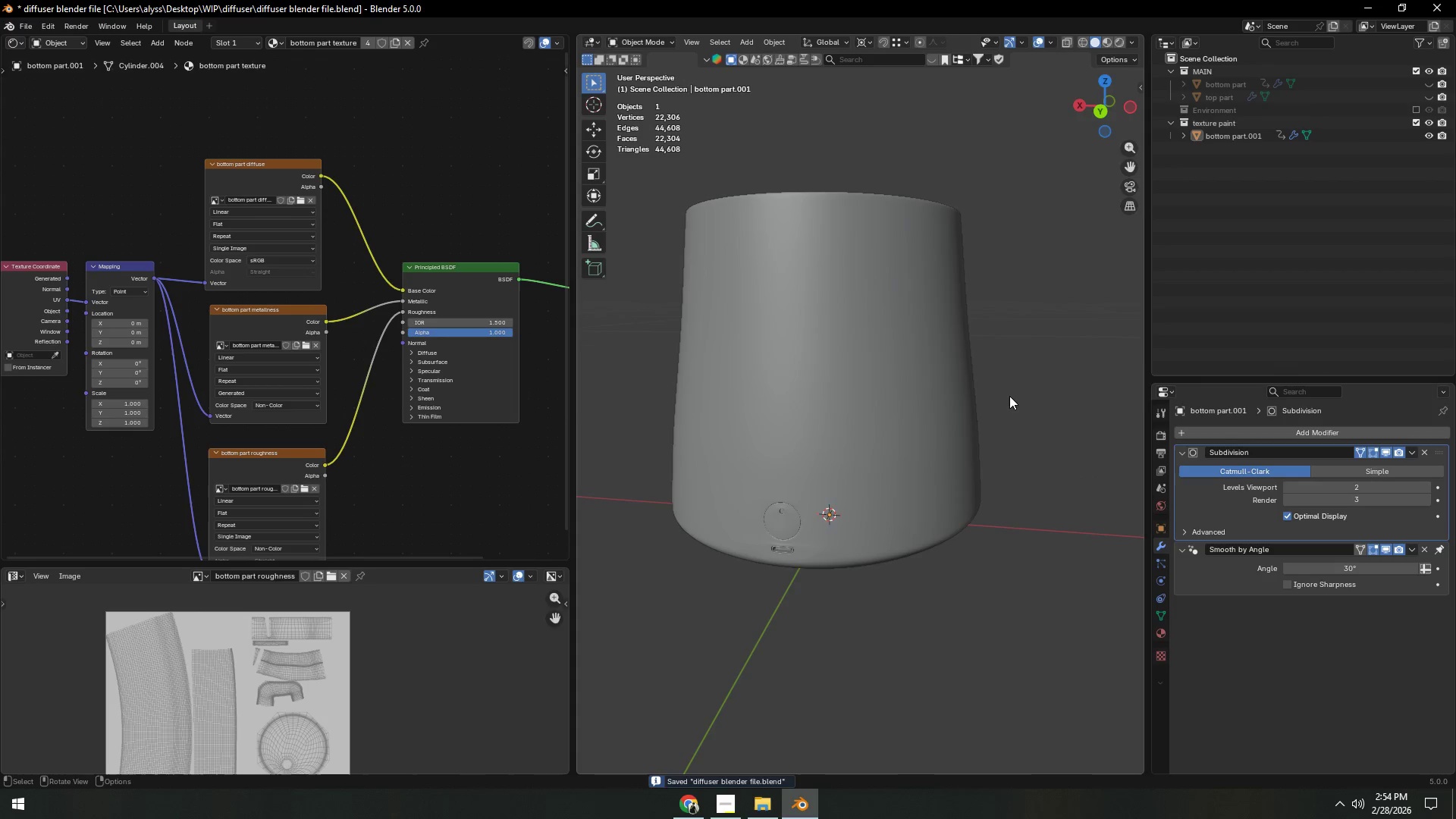 
left_click([1007, 399])
 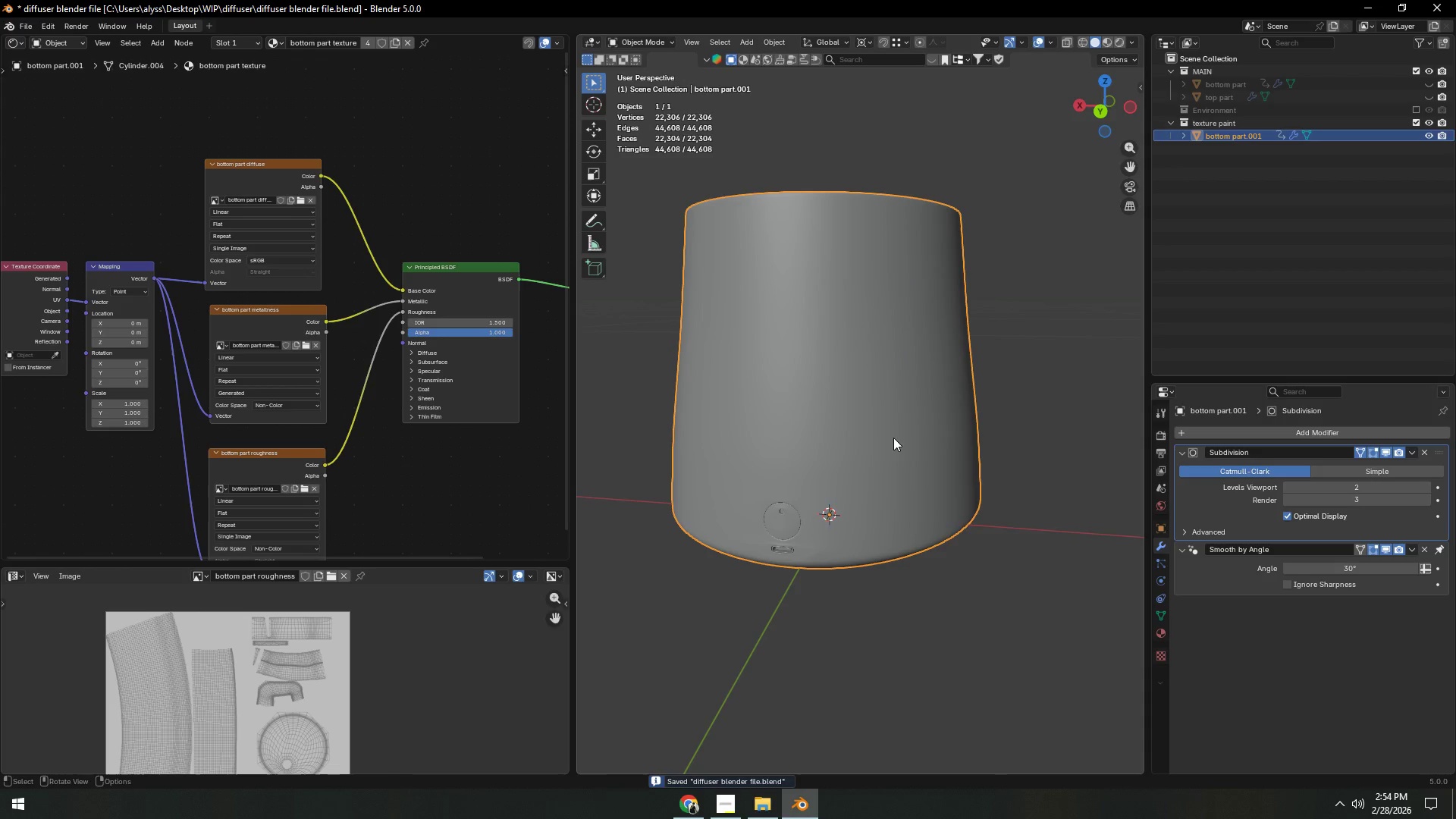 
key(Tab)
 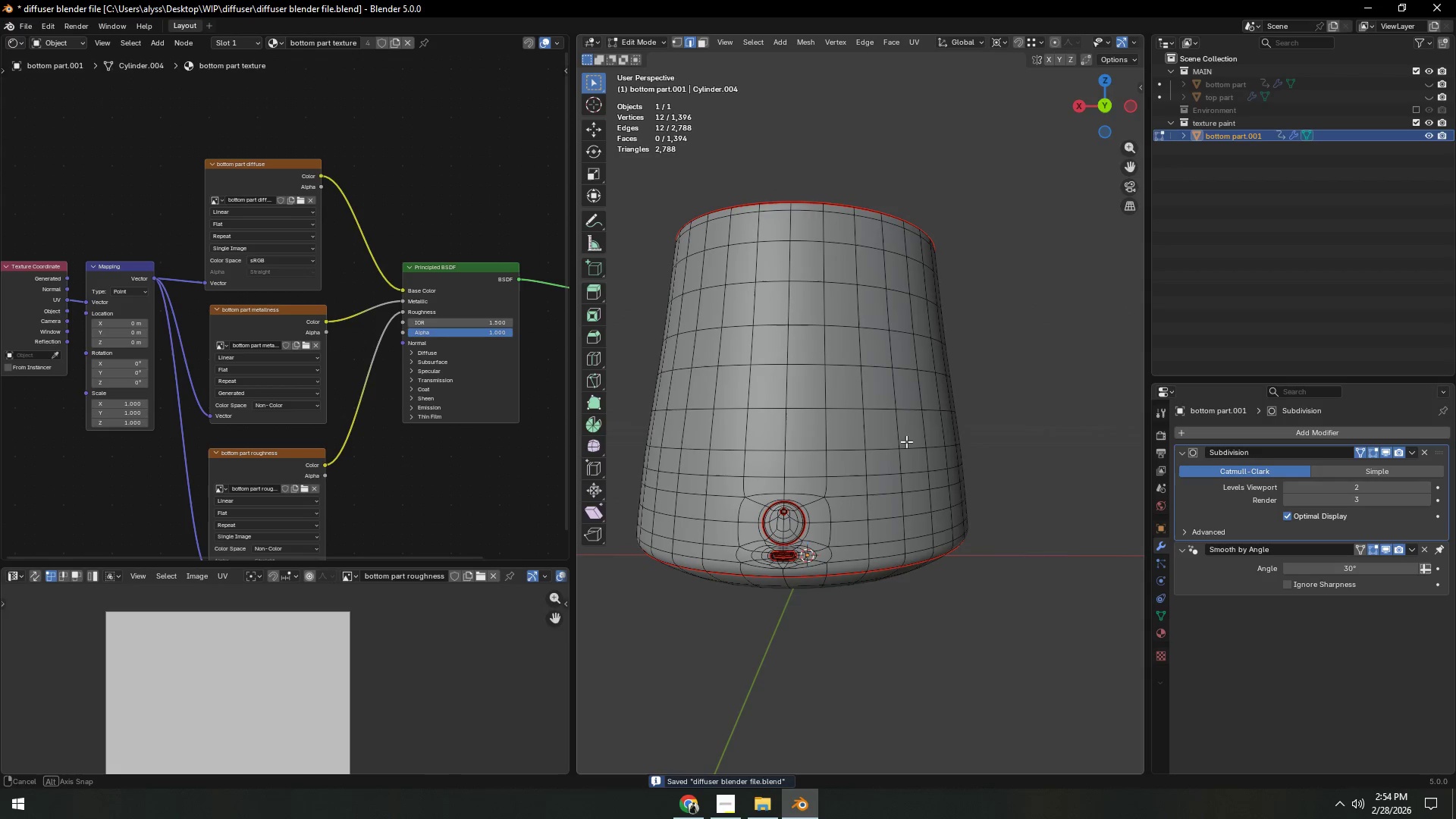 
scroll: coordinate [899, 471], scroll_direction: up, amount: 4.0
 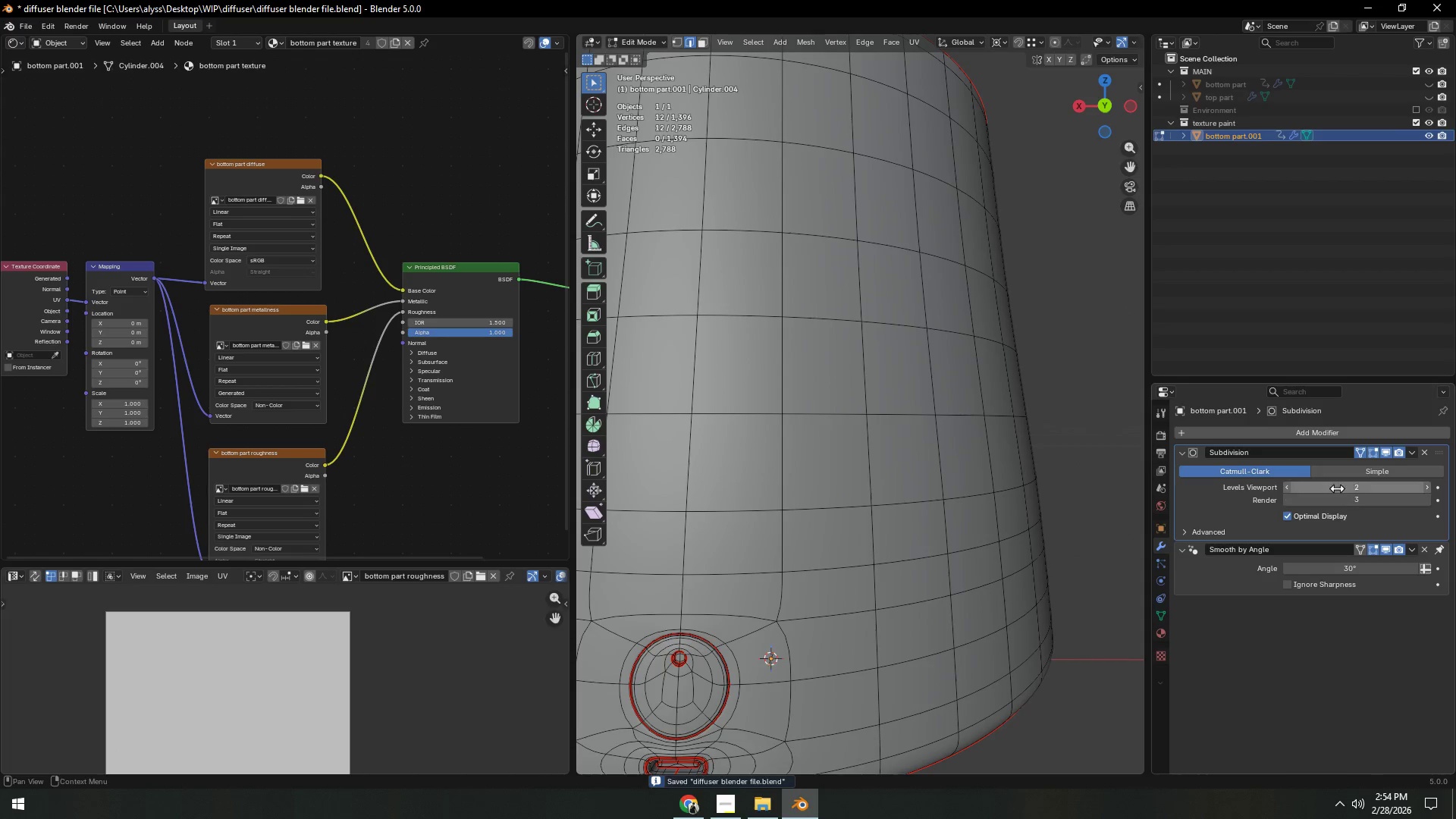 
hold_key(key=ShiftLeft, duration=0.39)
 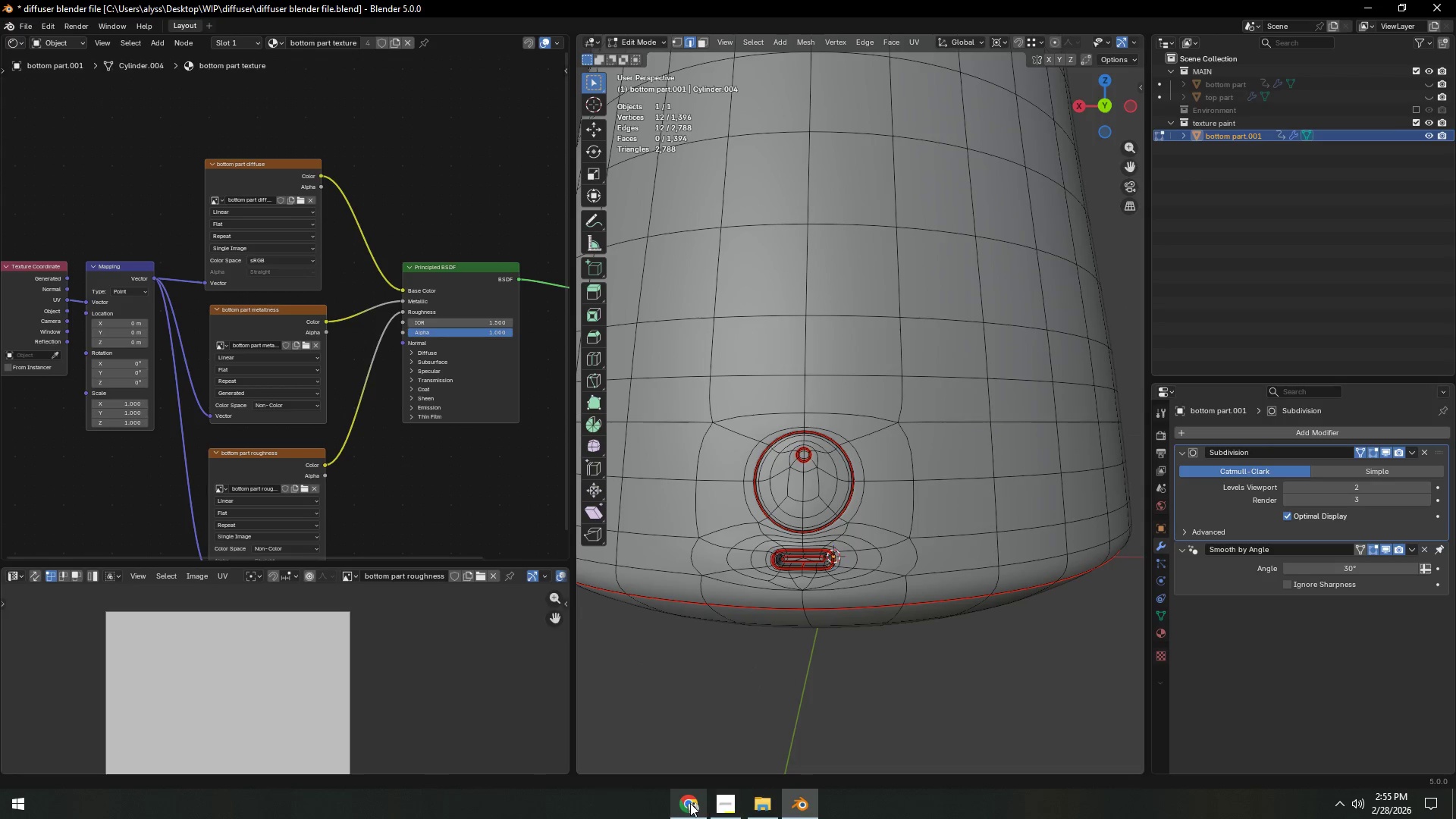 
left_click([731, 805])